 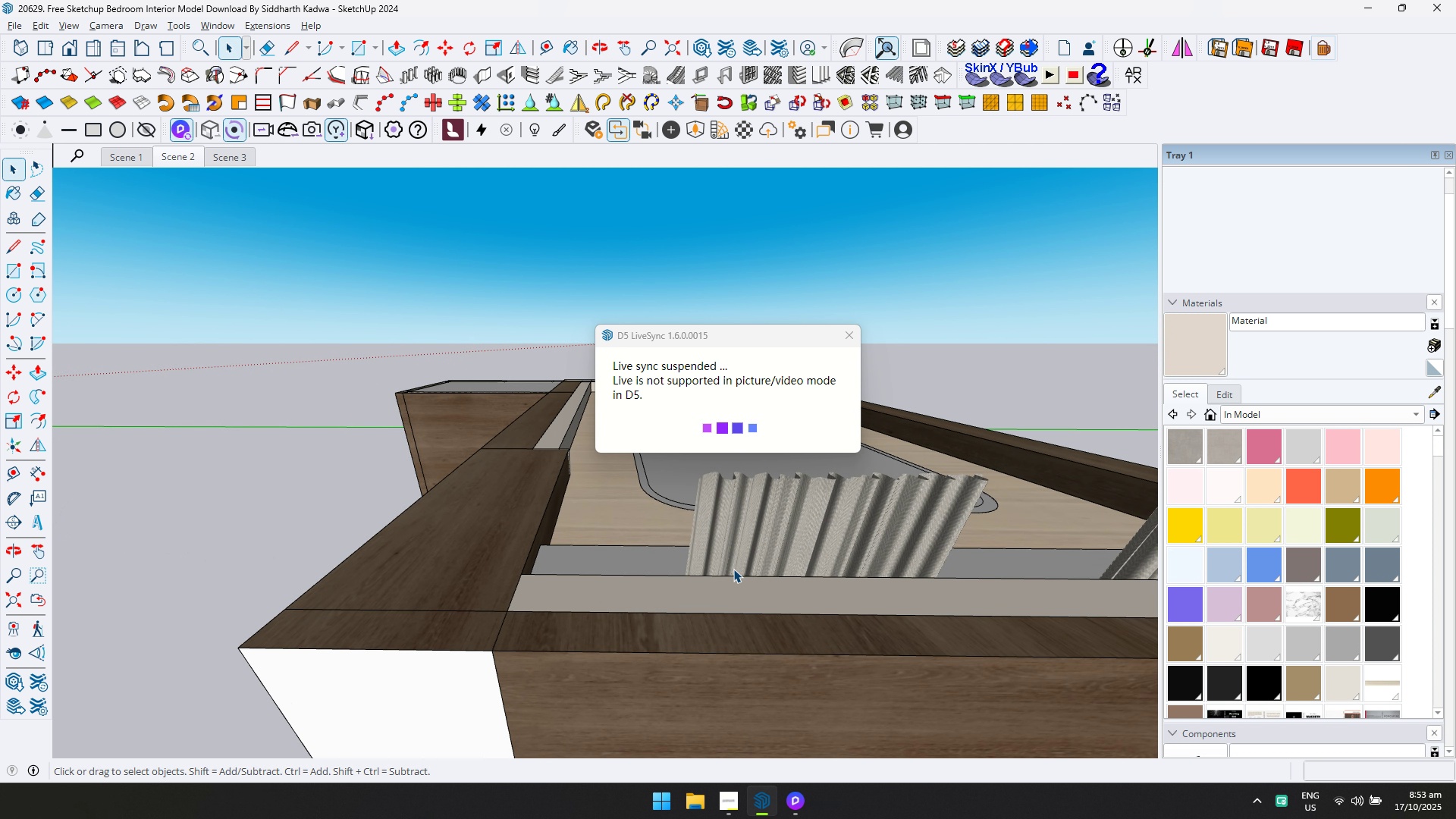 
scroll: coordinate [761, 602], scroll_direction: up, amount: 5.0
 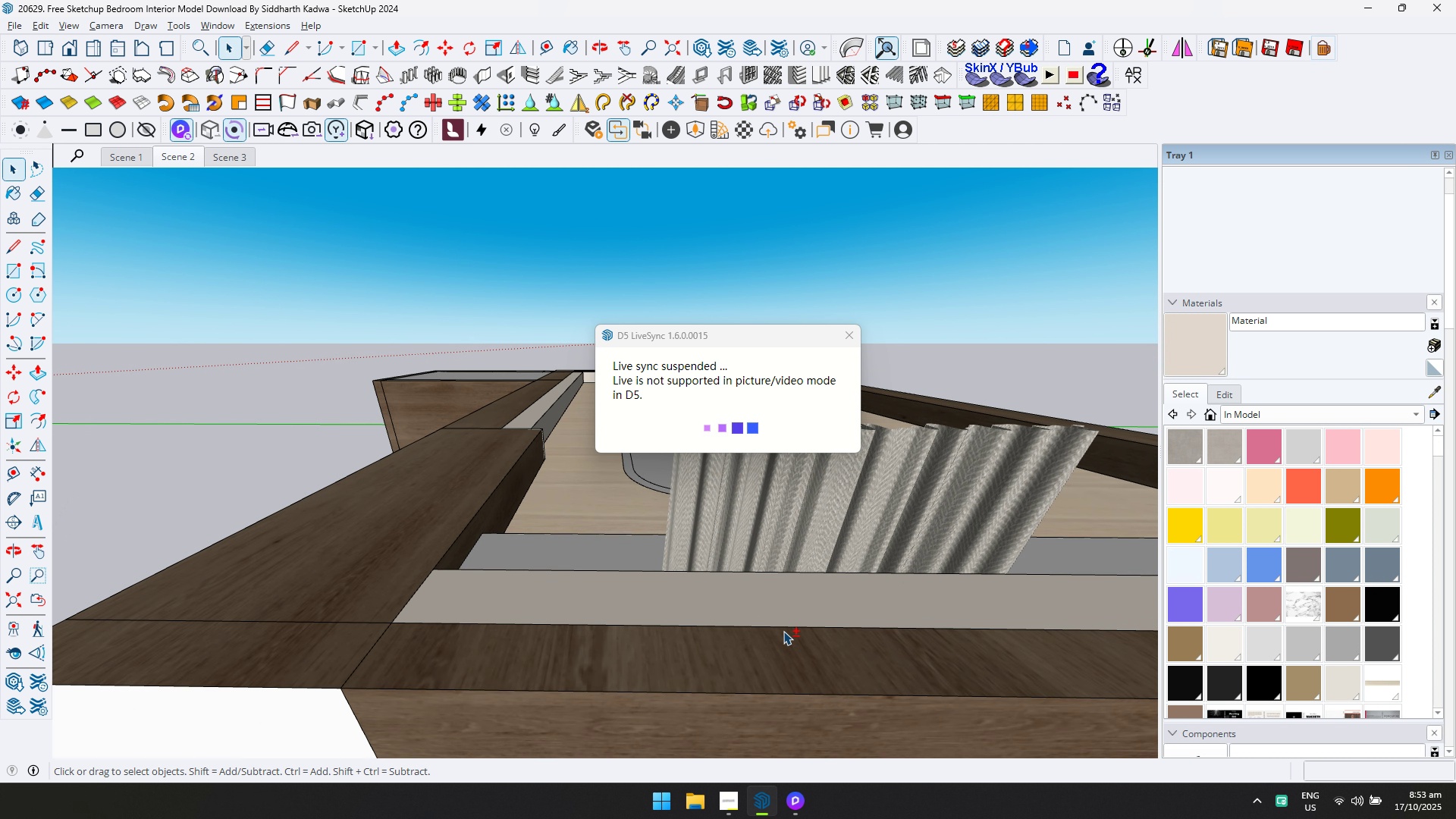 
hold_key(key=ShiftLeft, duration=0.57)
 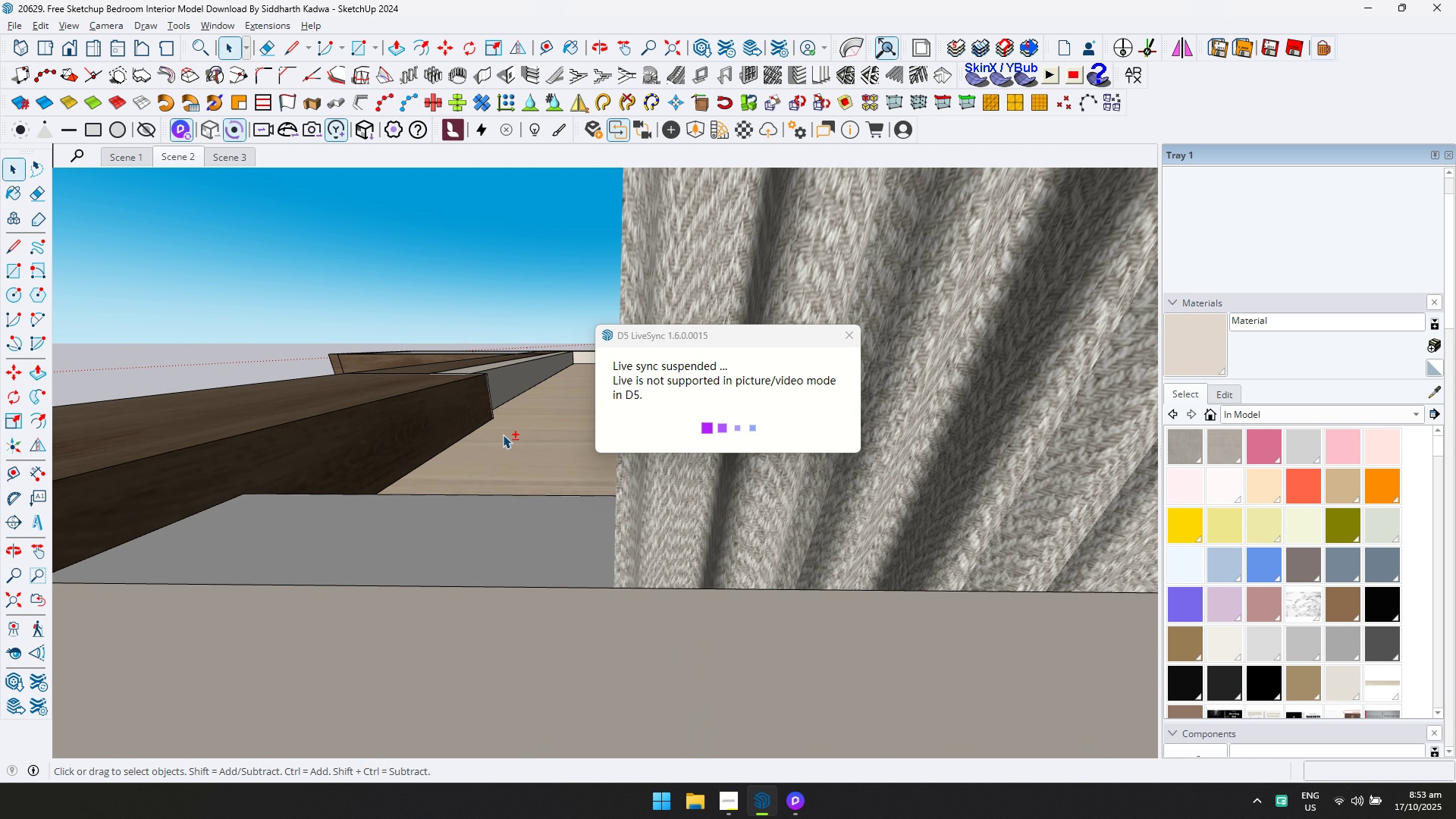 
hold_key(key=ShiftLeft, duration=0.39)
 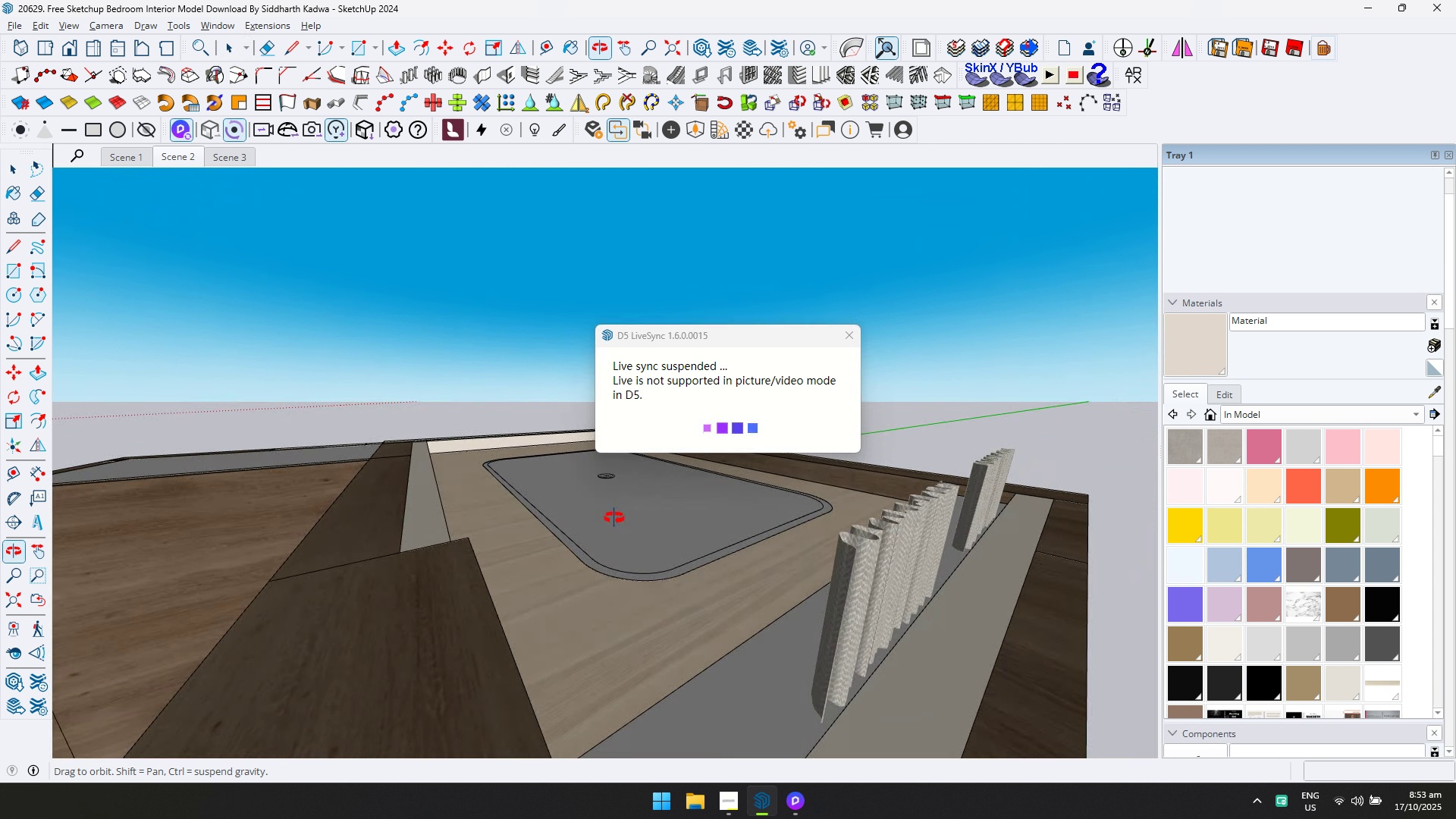 
hold_key(key=ShiftLeft, duration=0.52)
 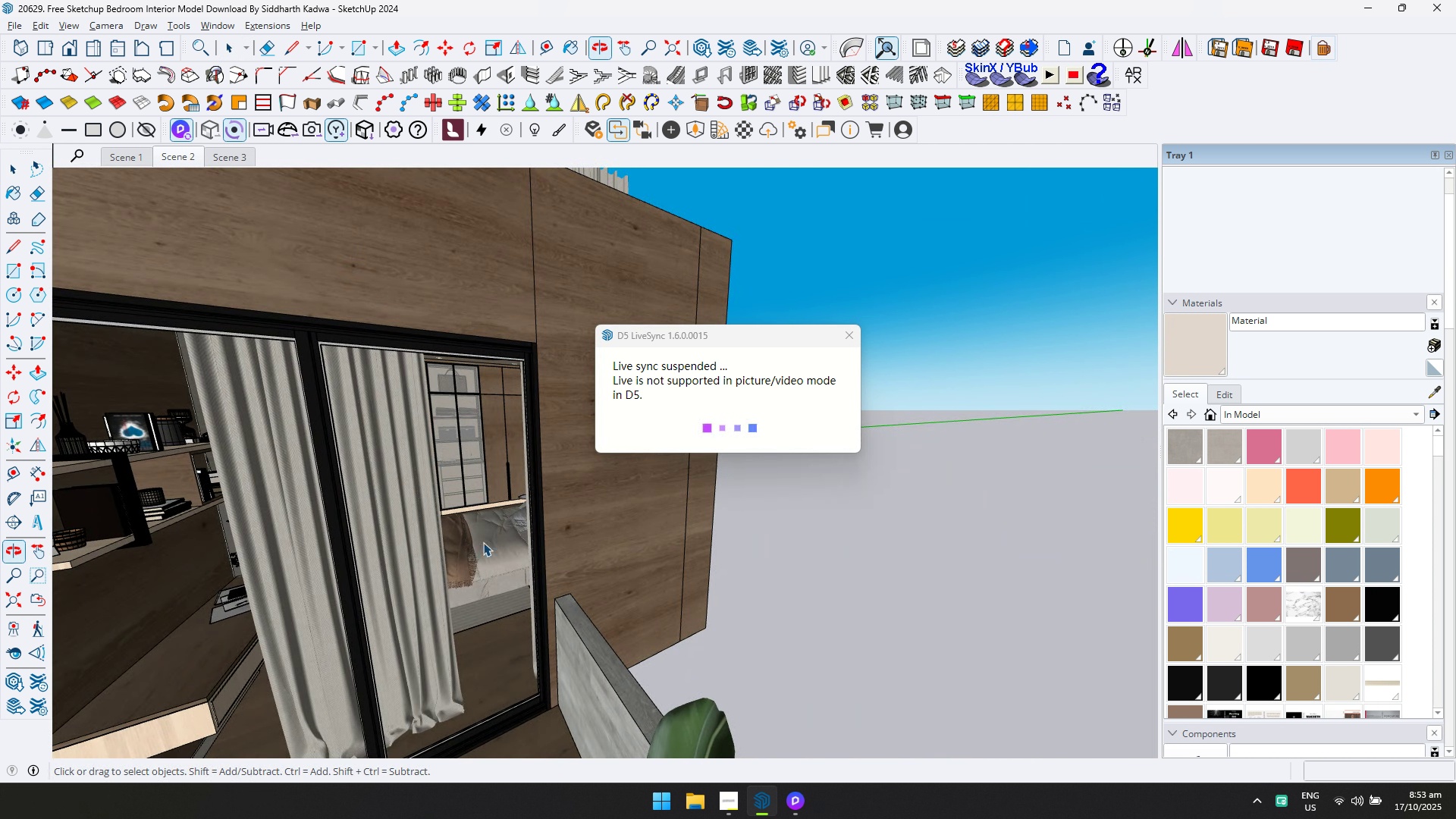 
scroll: coordinate [511, 574], scroll_direction: up, amount: 13.0
 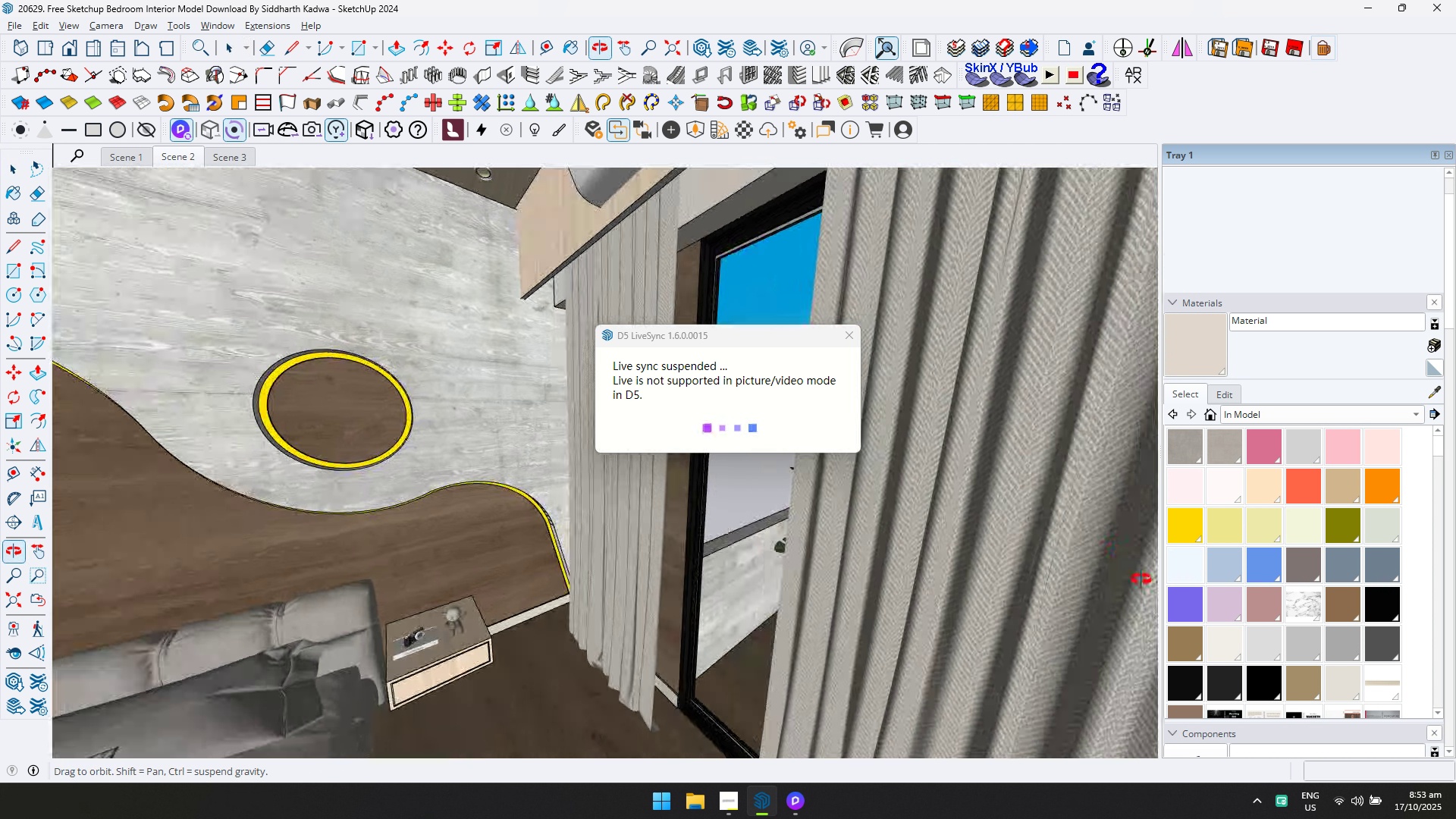 
hold_key(key=ShiftLeft, duration=0.36)
 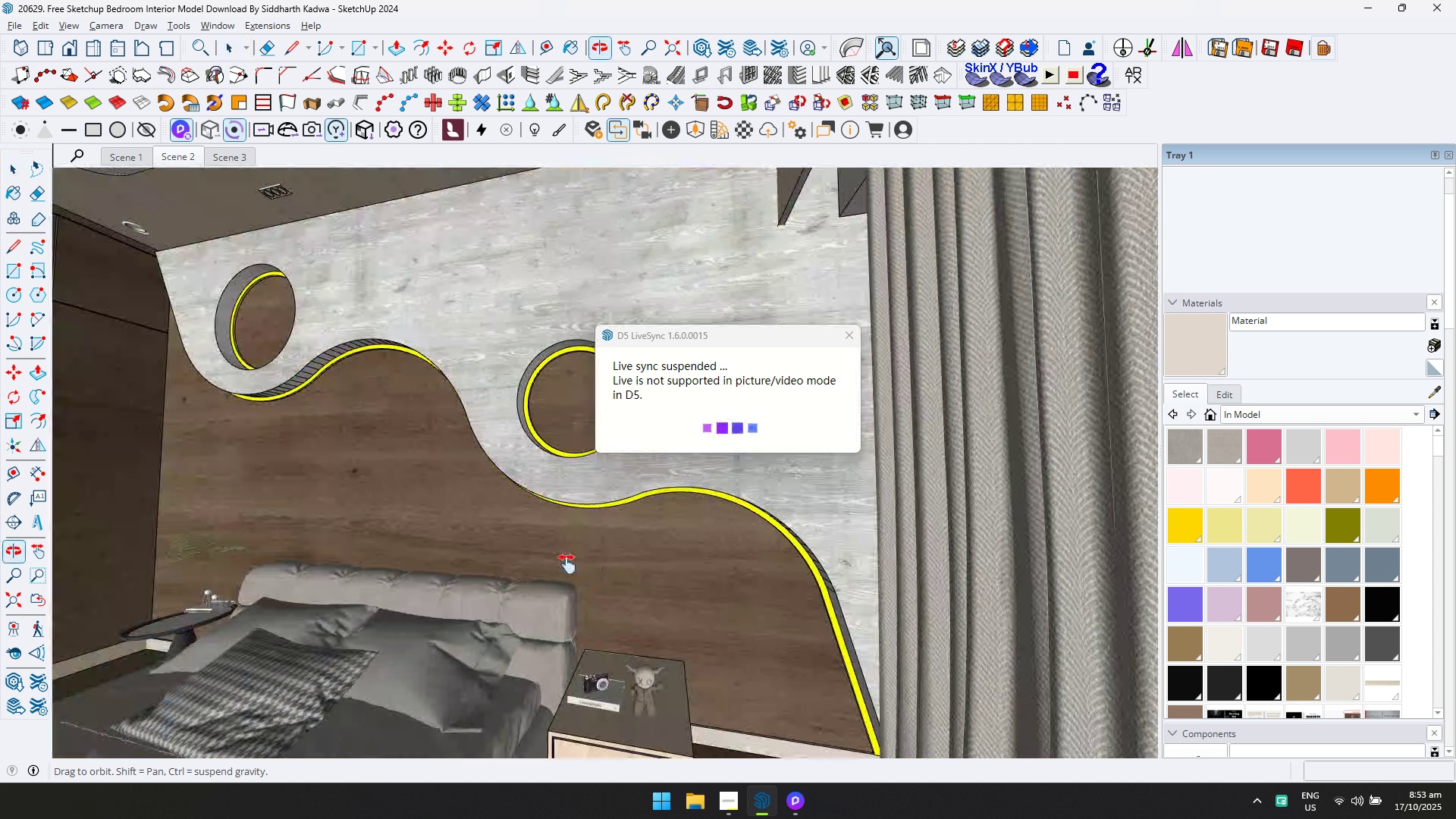 
key(Shift+ShiftLeft)
 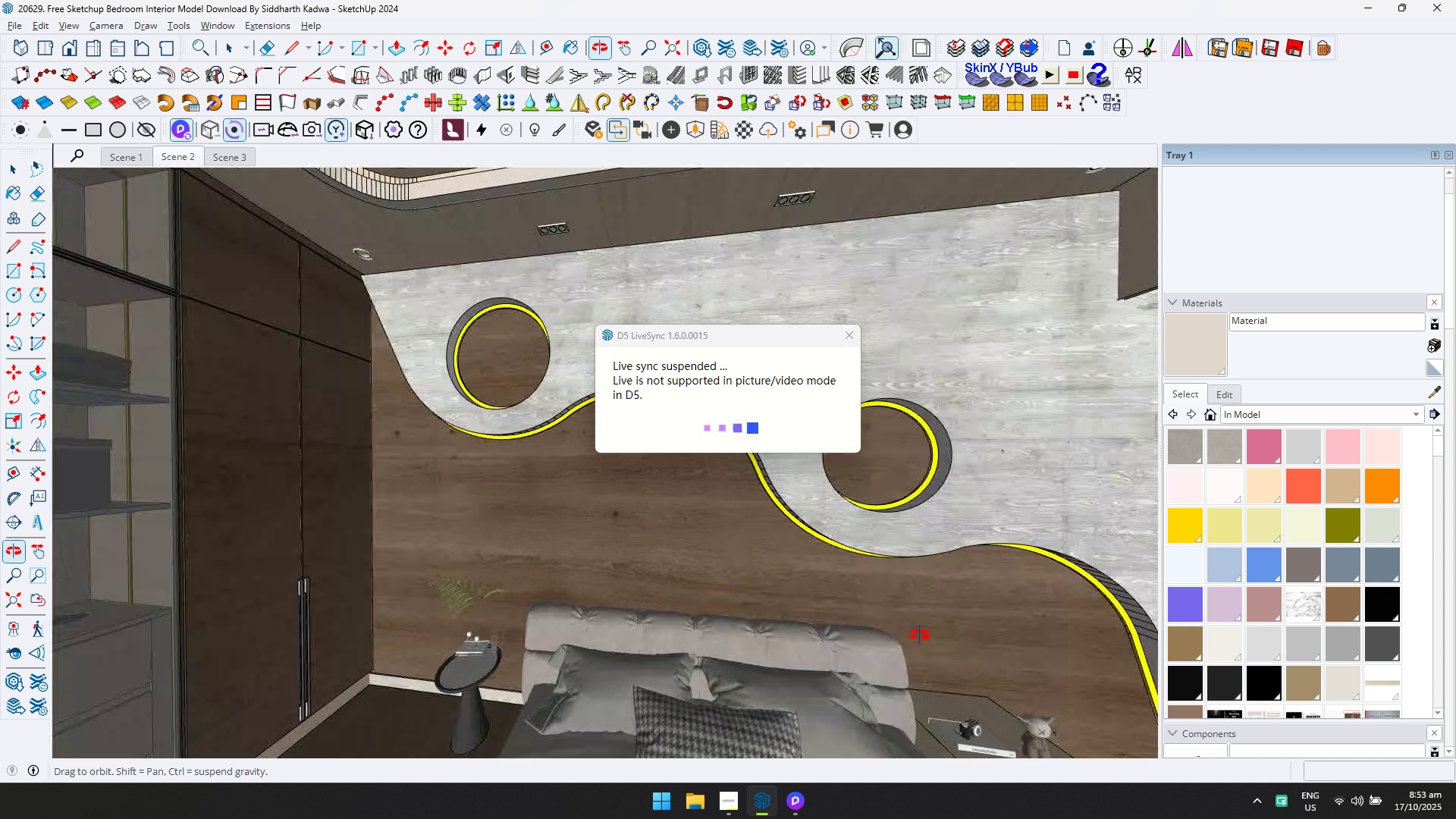 
key(Shift+ShiftLeft)
 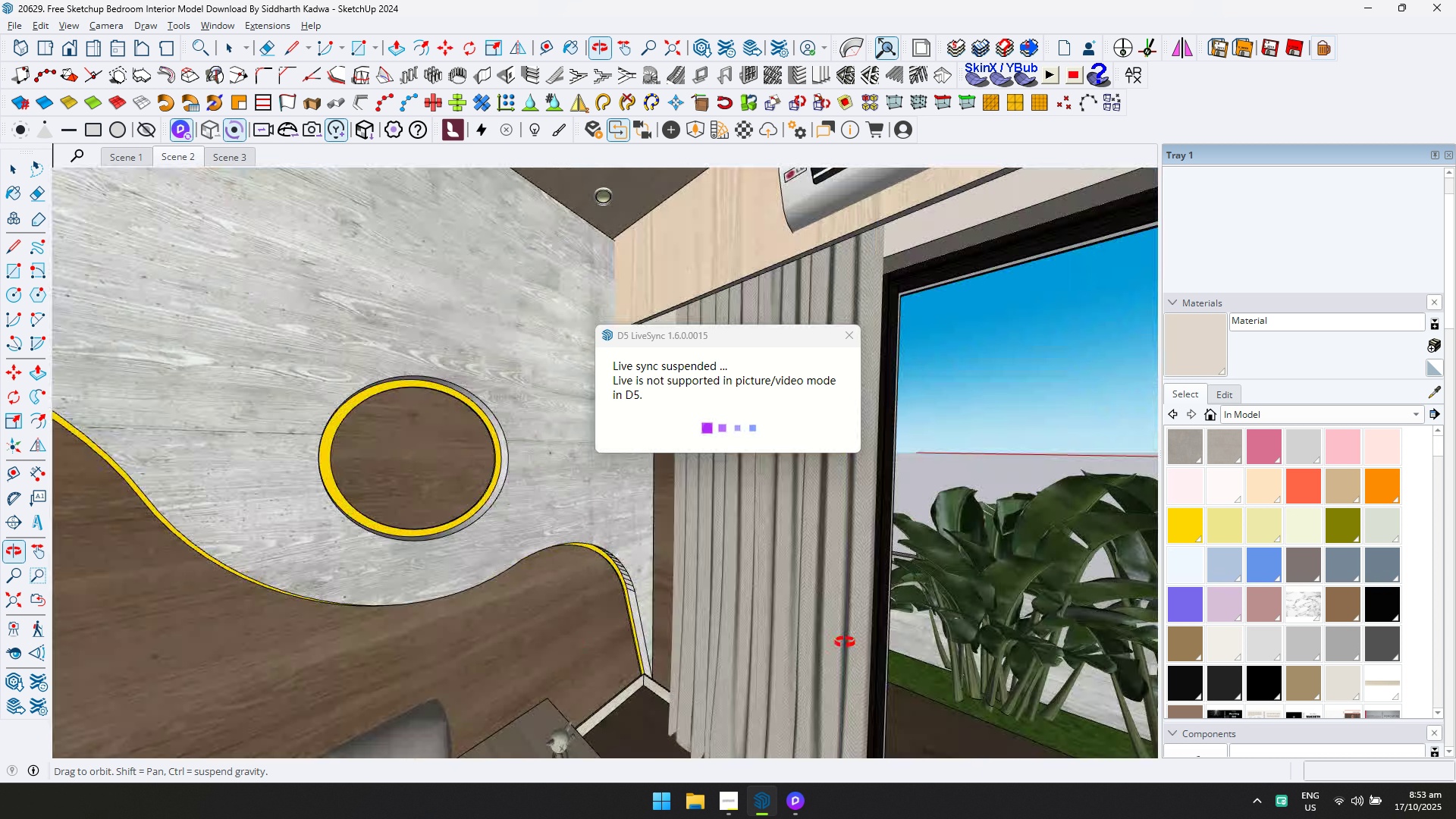 
key(Shift+ShiftLeft)
 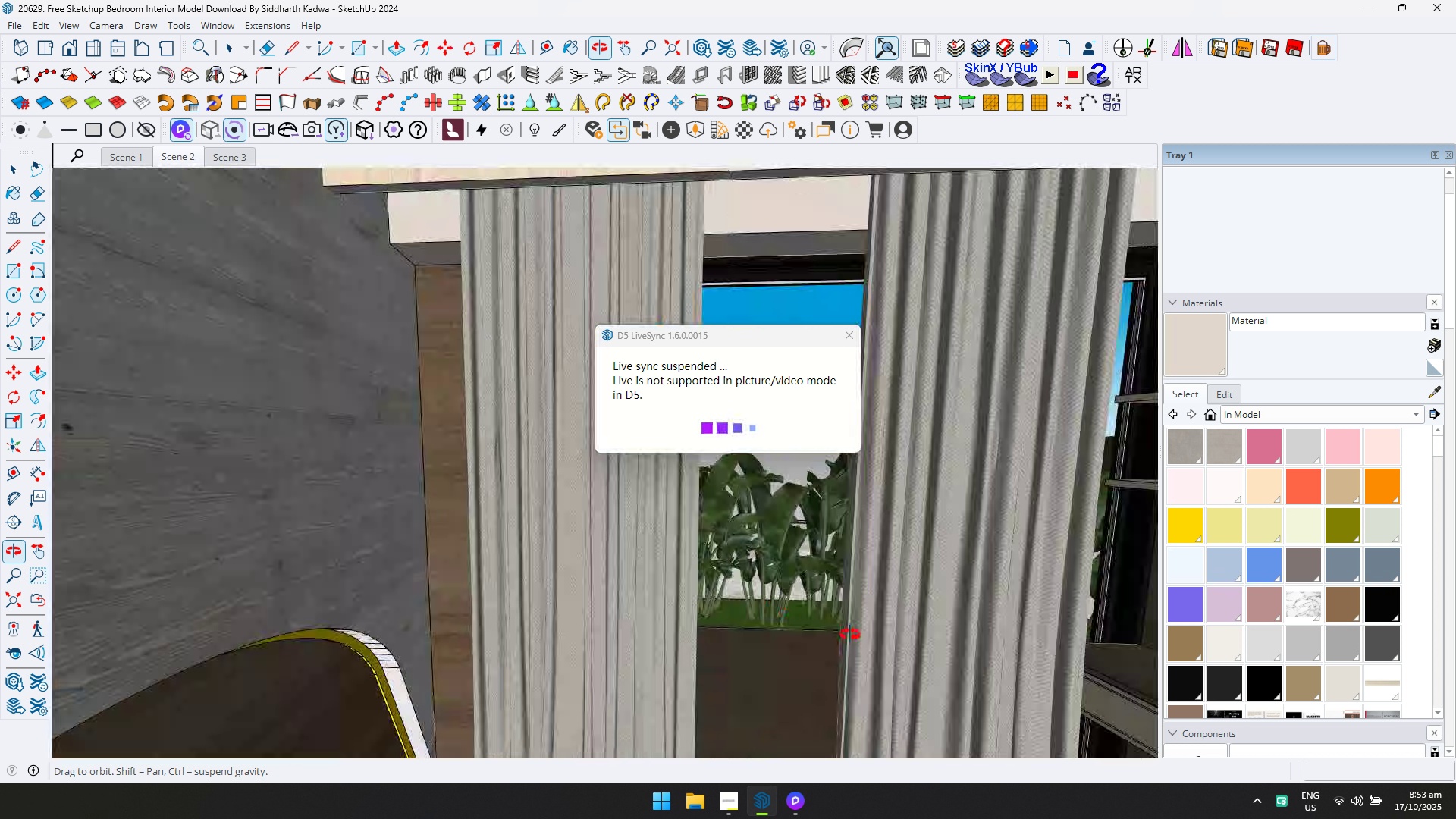 
key(Shift+ShiftLeft)
 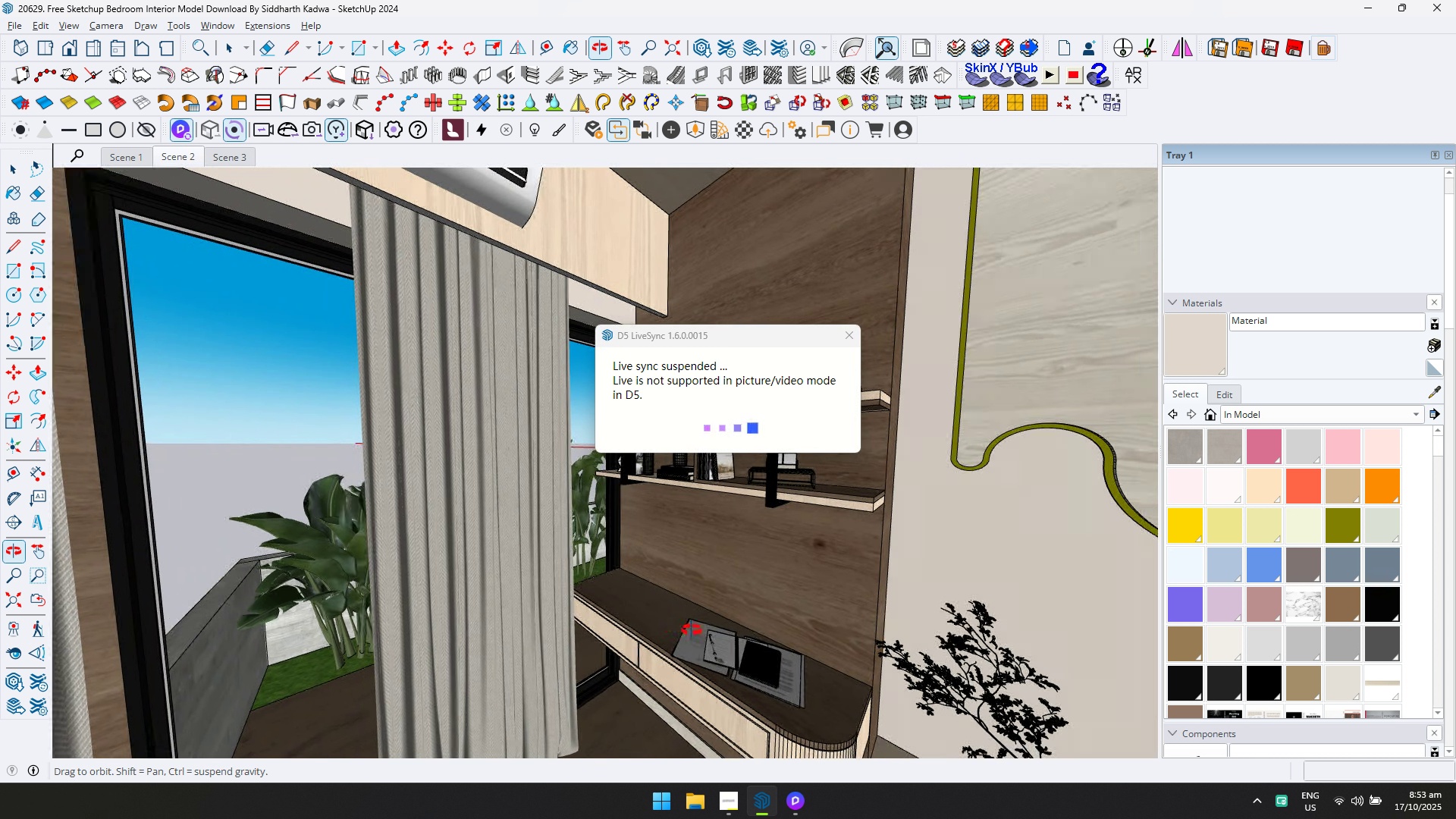 
key(Shift+ShiftLeft)
 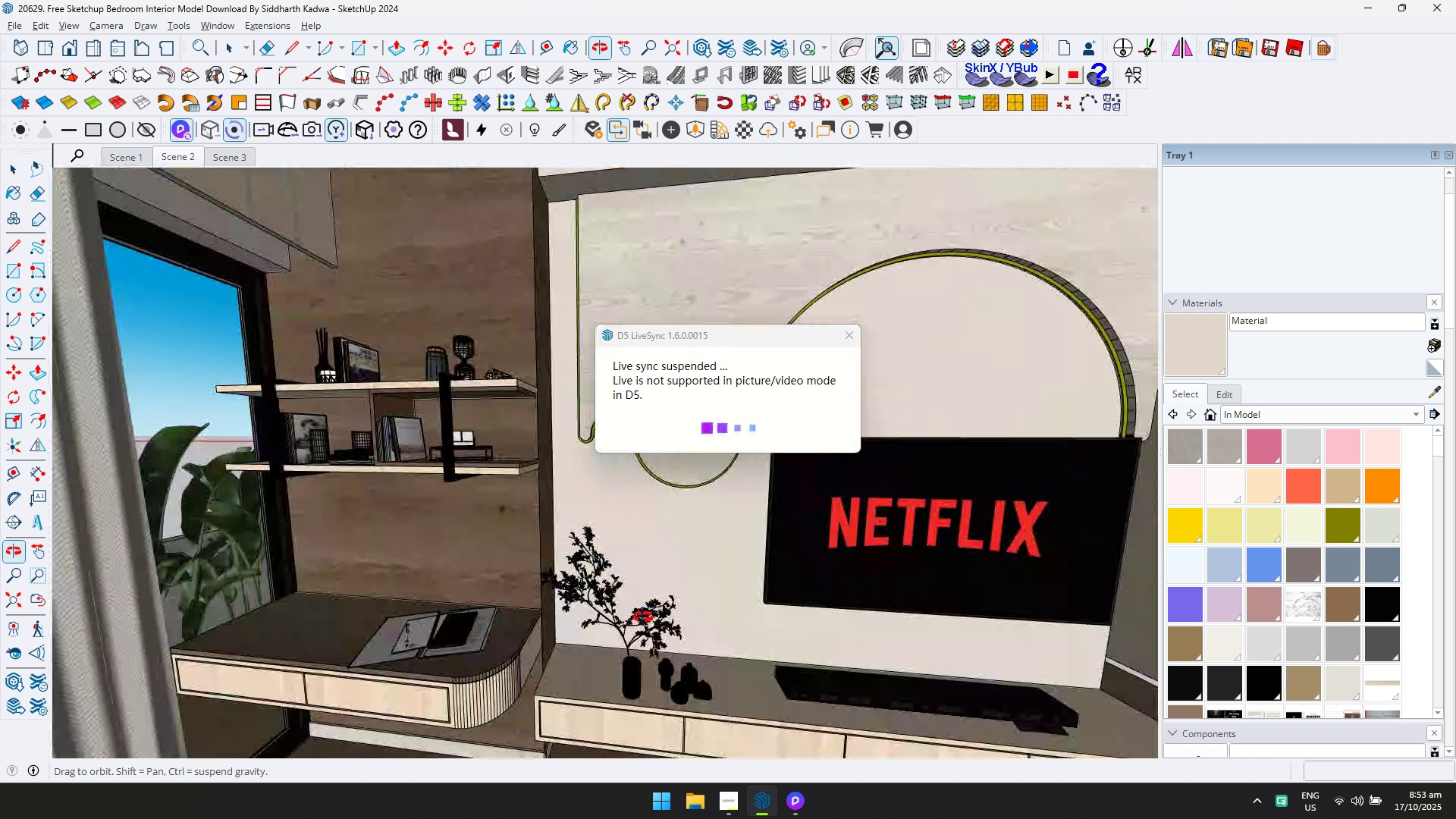 
key(Shift+ShiftLeft)
 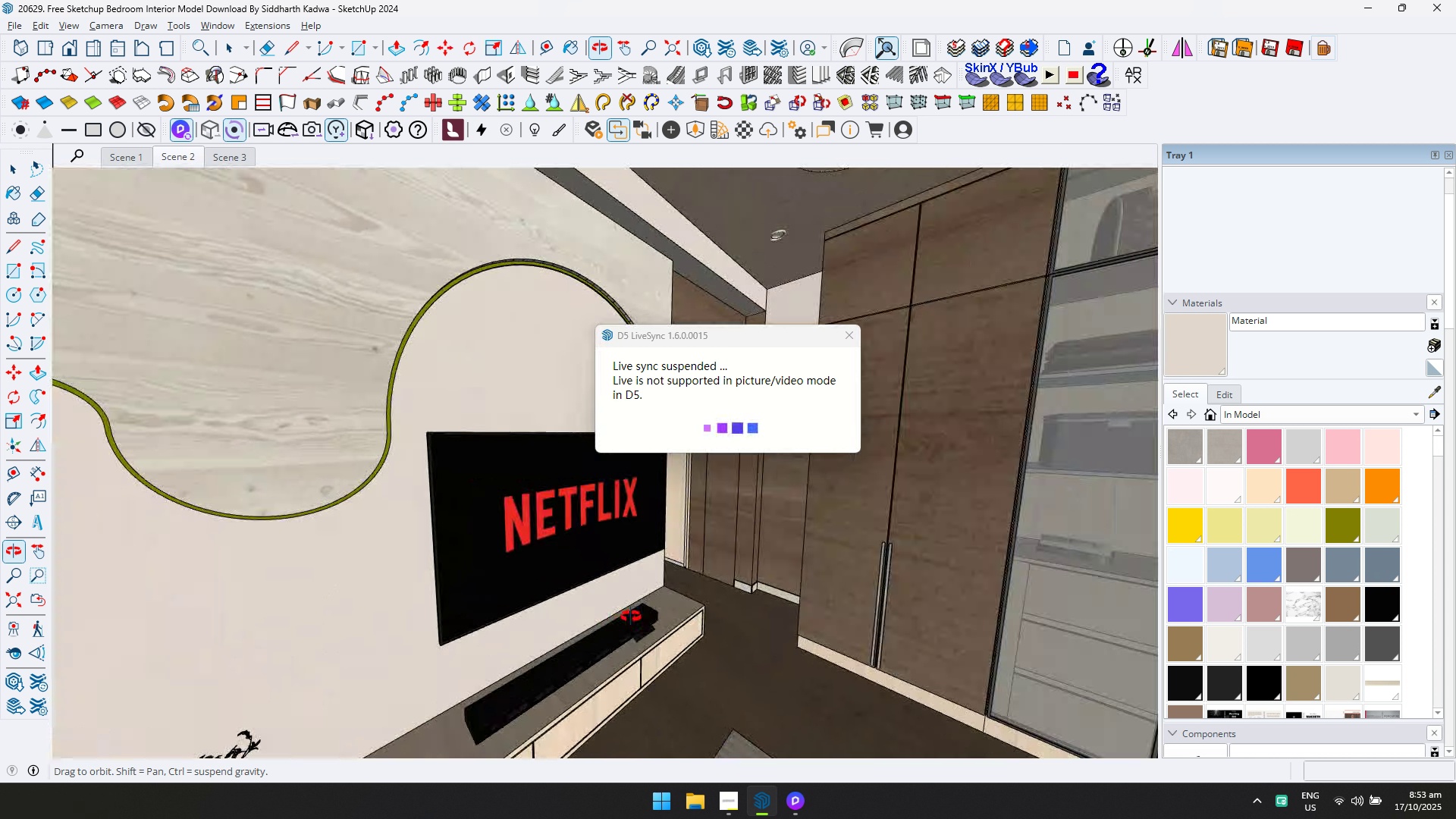 
key(Shift+ShiftLeft)
 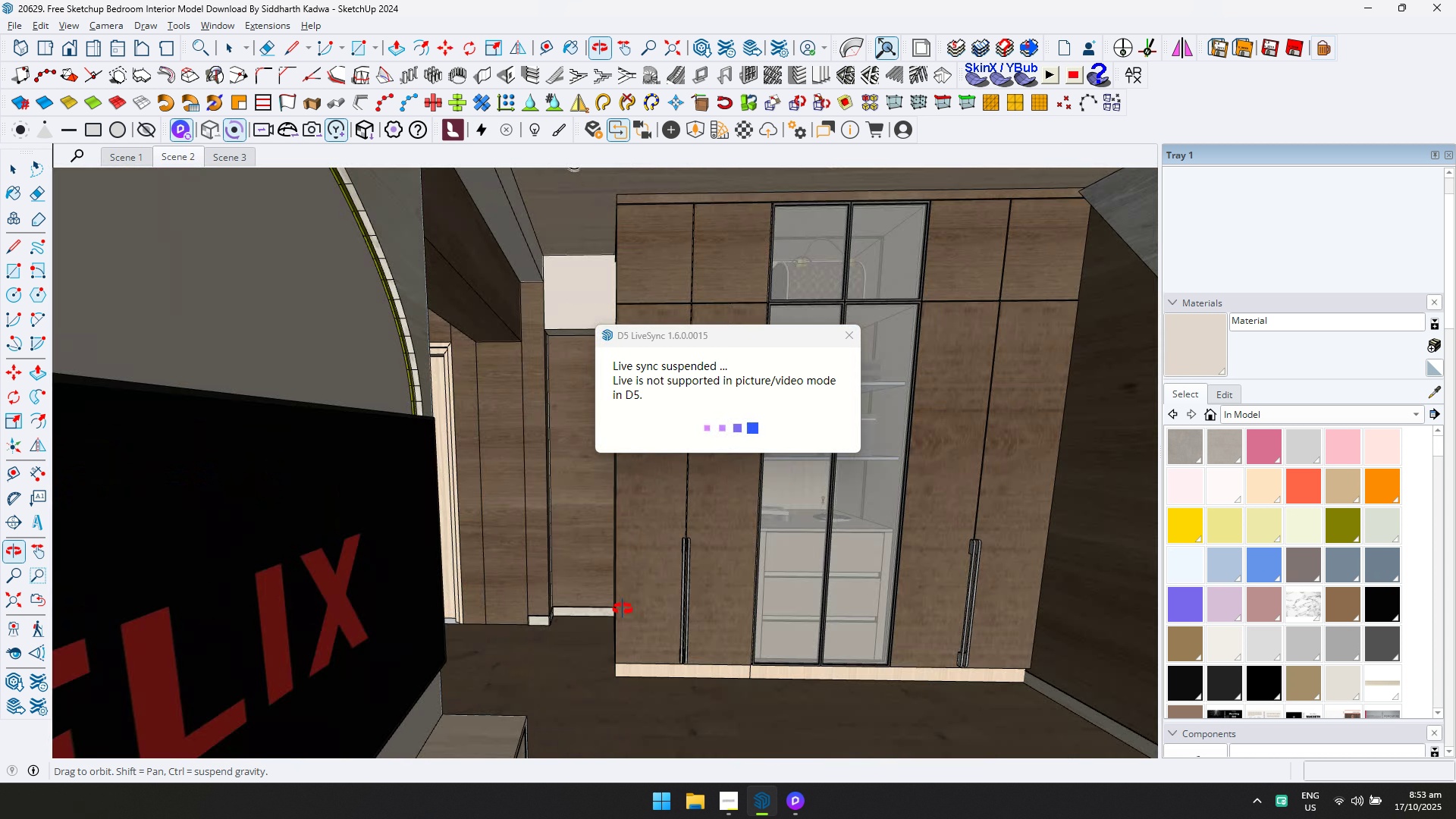 
key(Shift+ShiftLeft)
 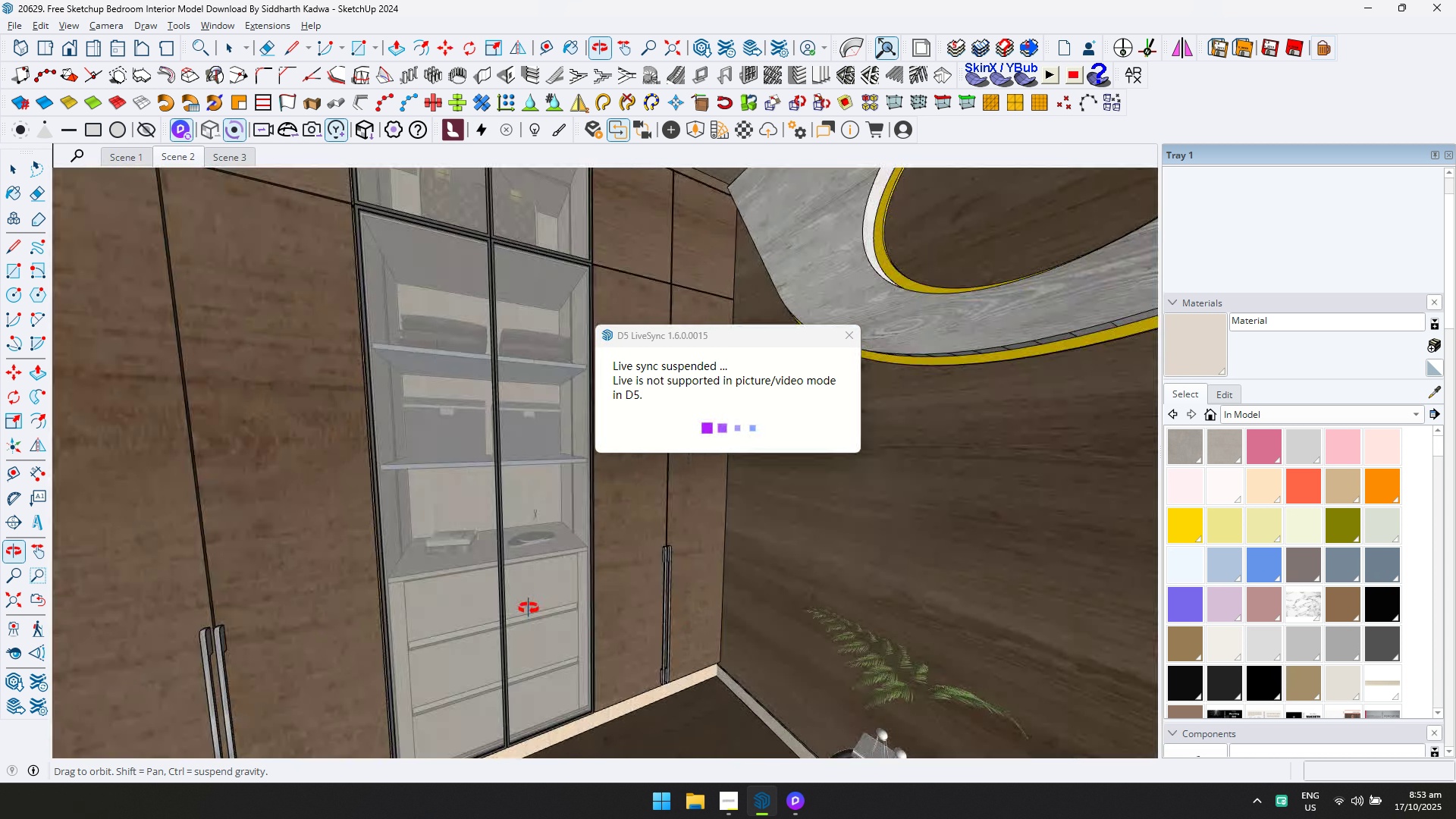 
key(Shift+ShiftLeft)
 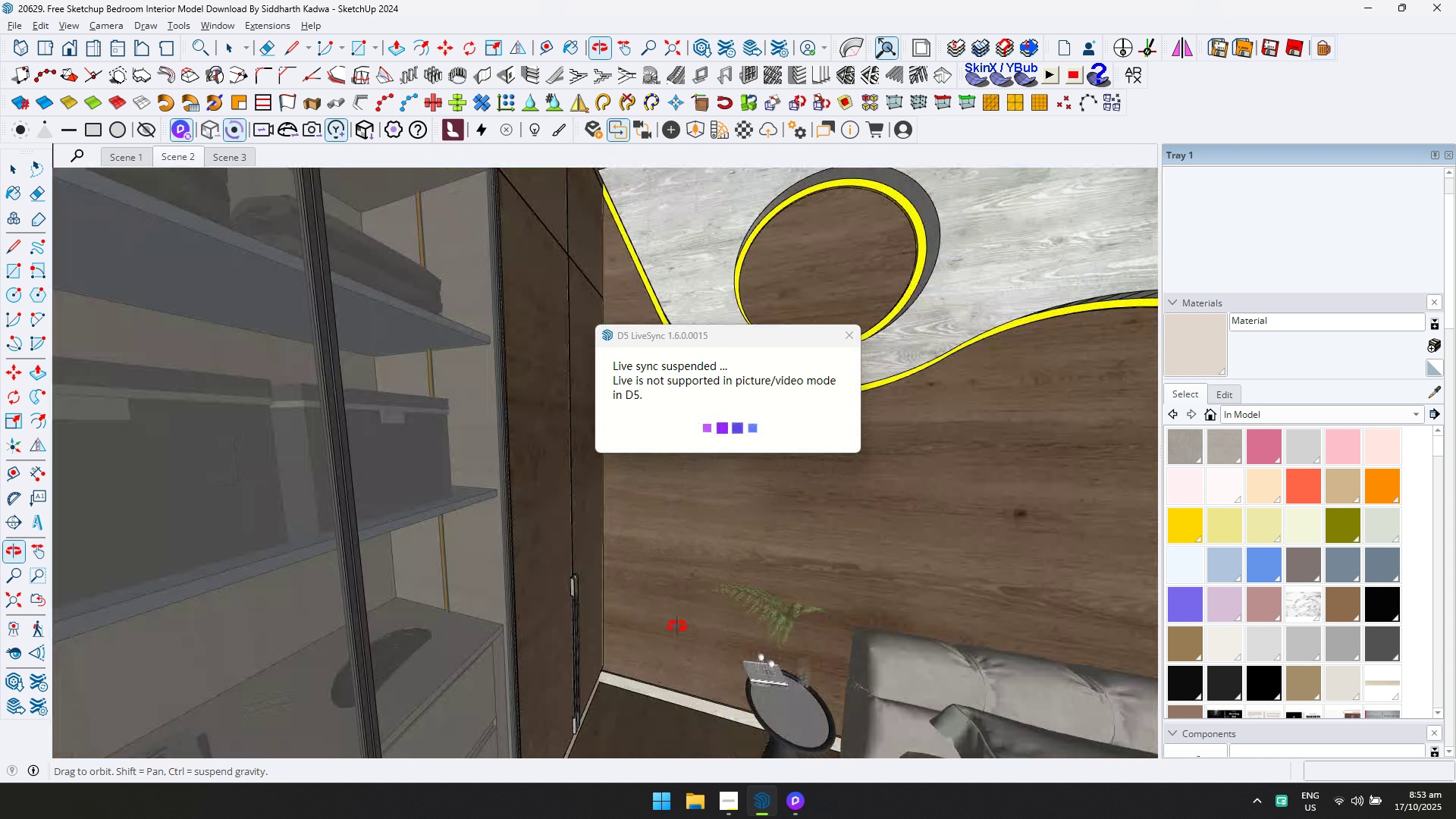 
key(Shift+ShiftLeft)
 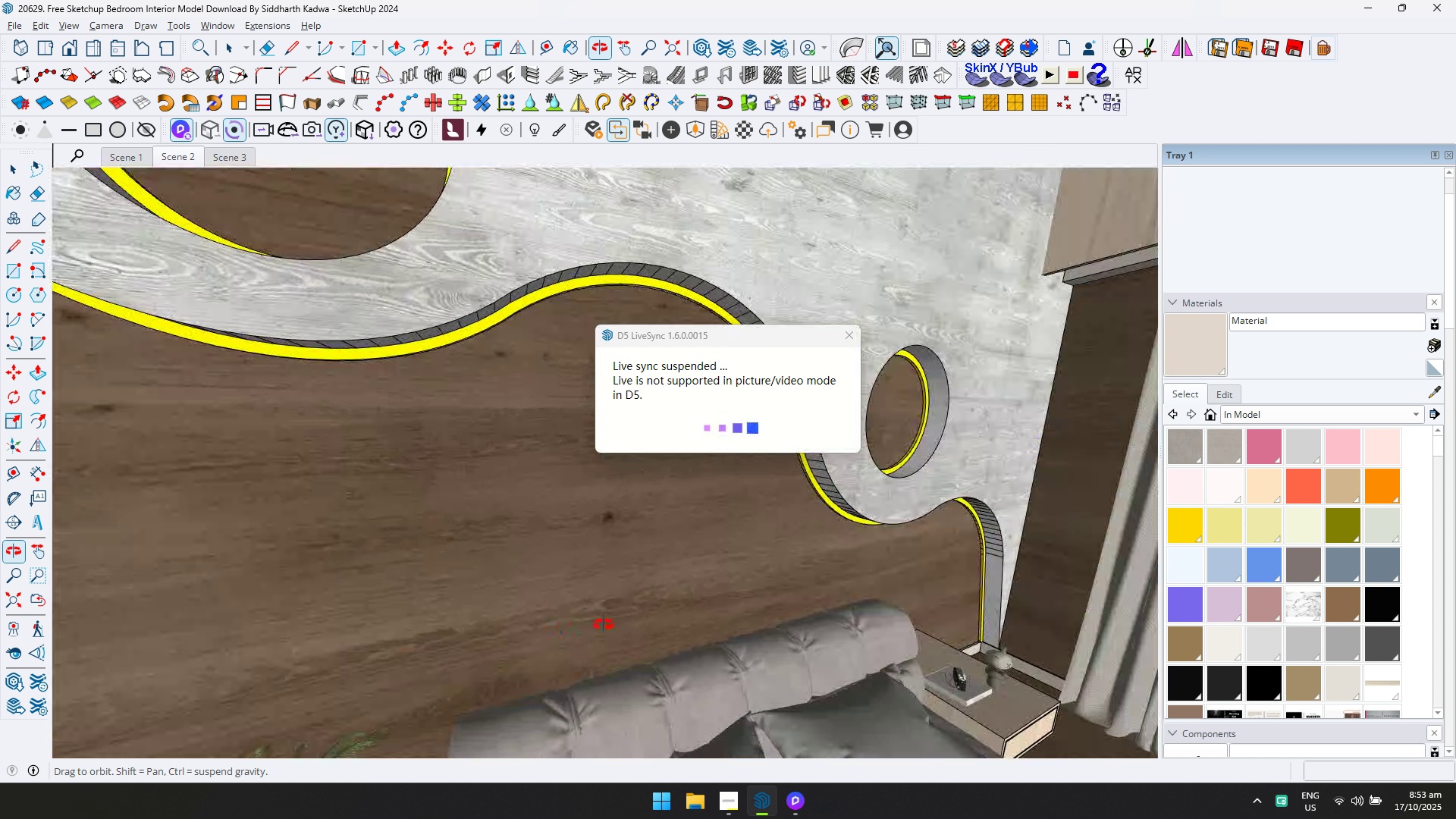 
key(Shift+ShiftLeft)
 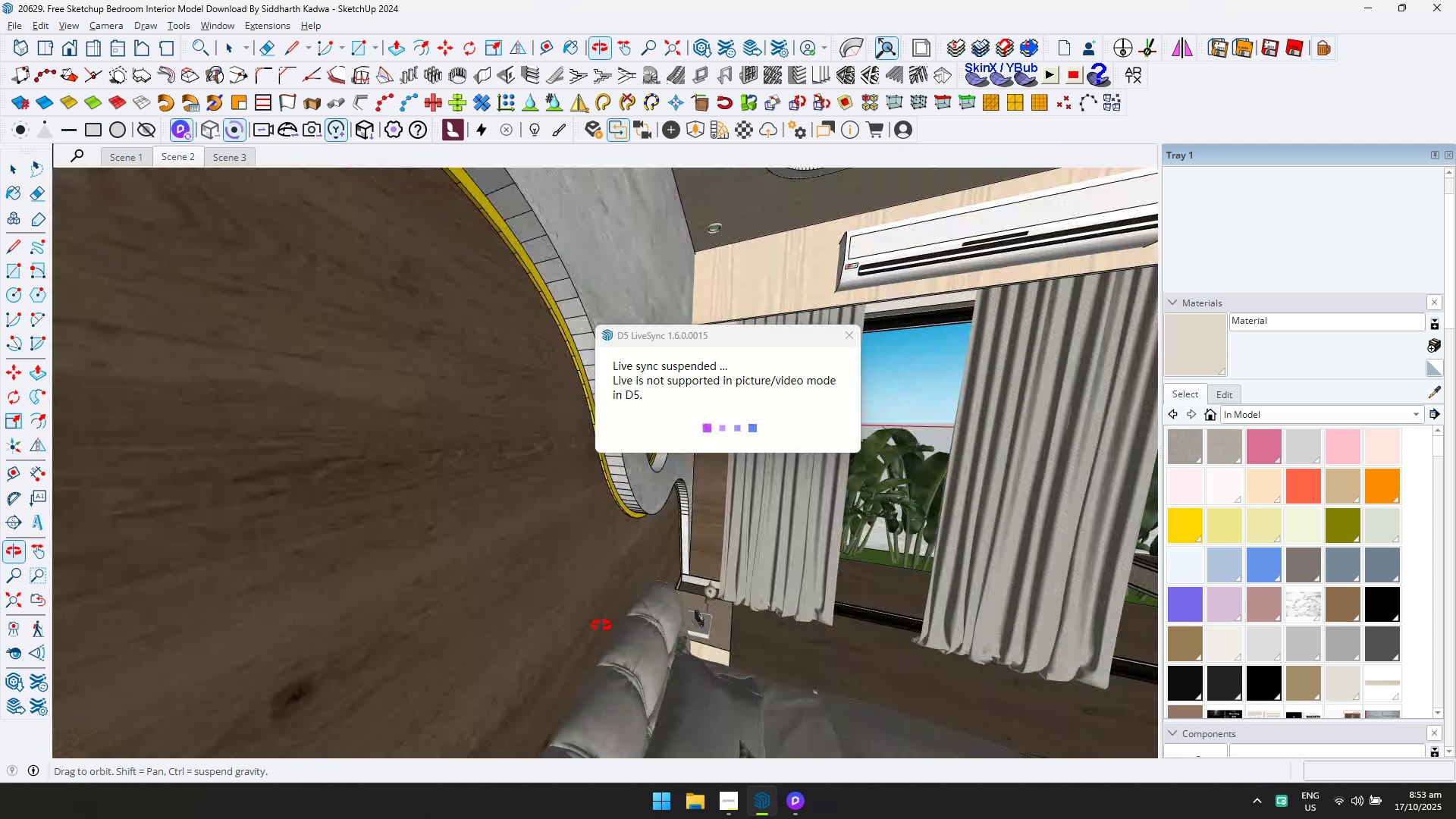 
key(Shift+ShiftLeft)
 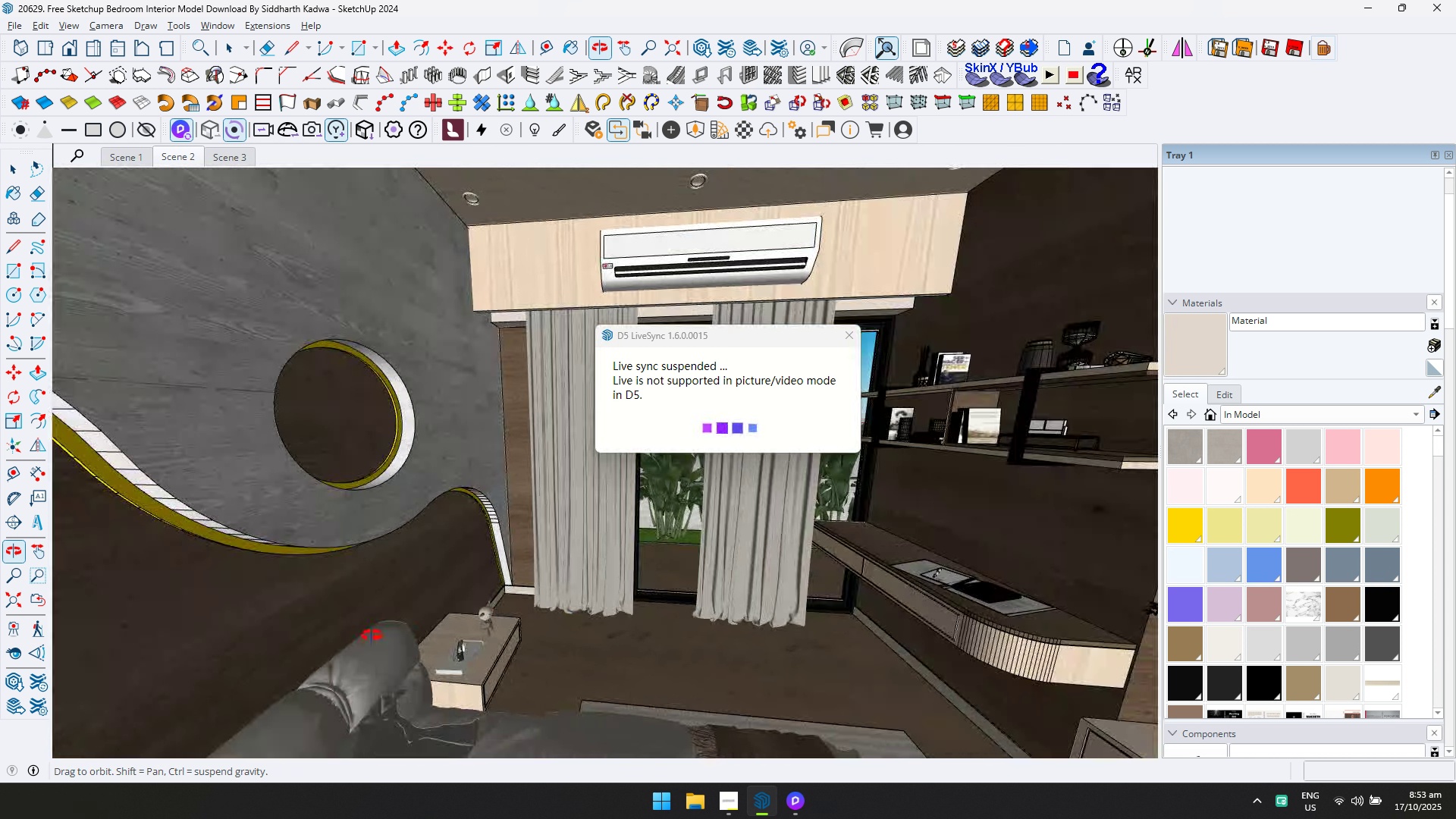 
scroll: coordinate [628, 581], scroll_direction: up, amount: 5.0
 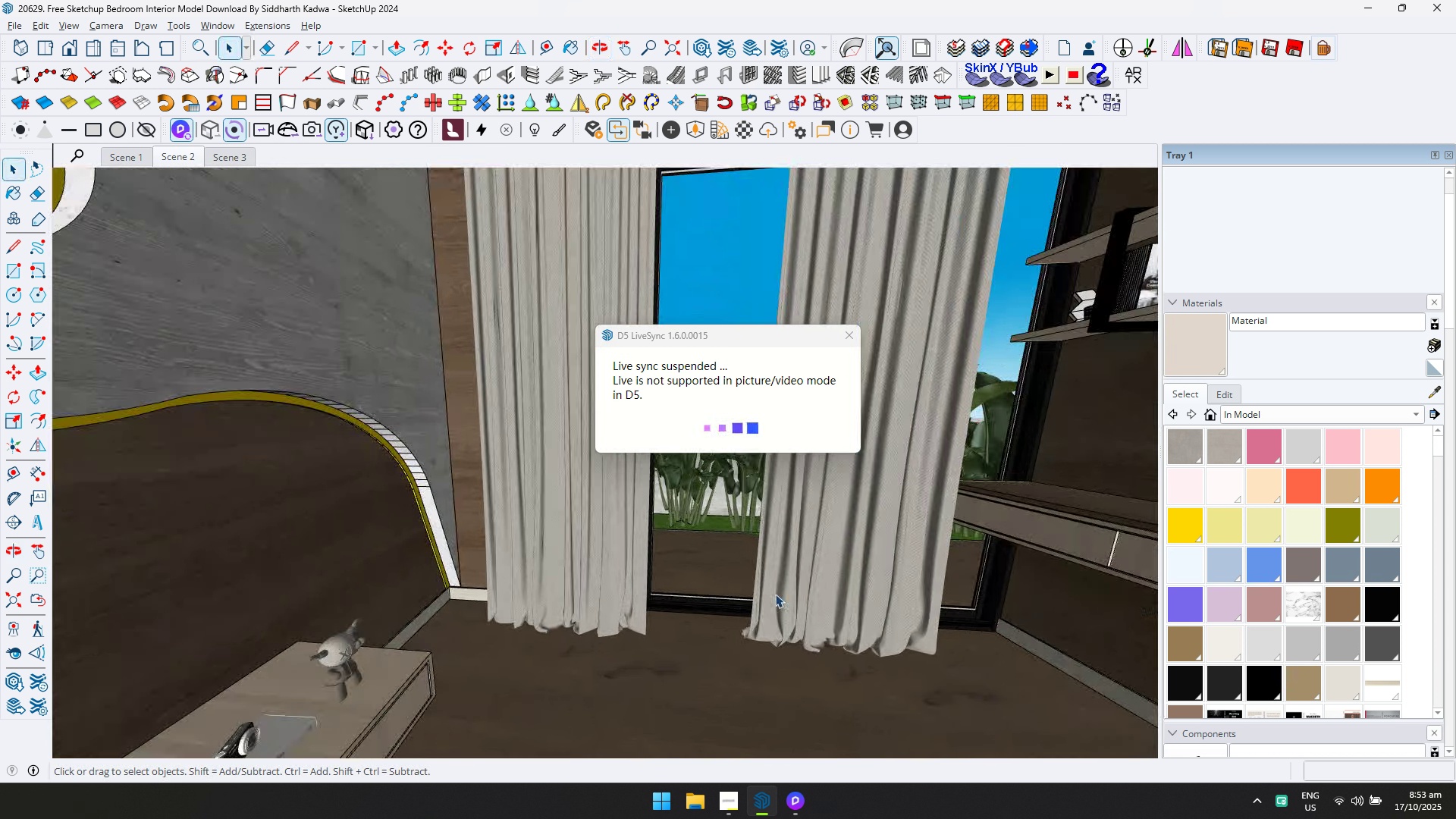 
key(Shift+ShiftLeft)
 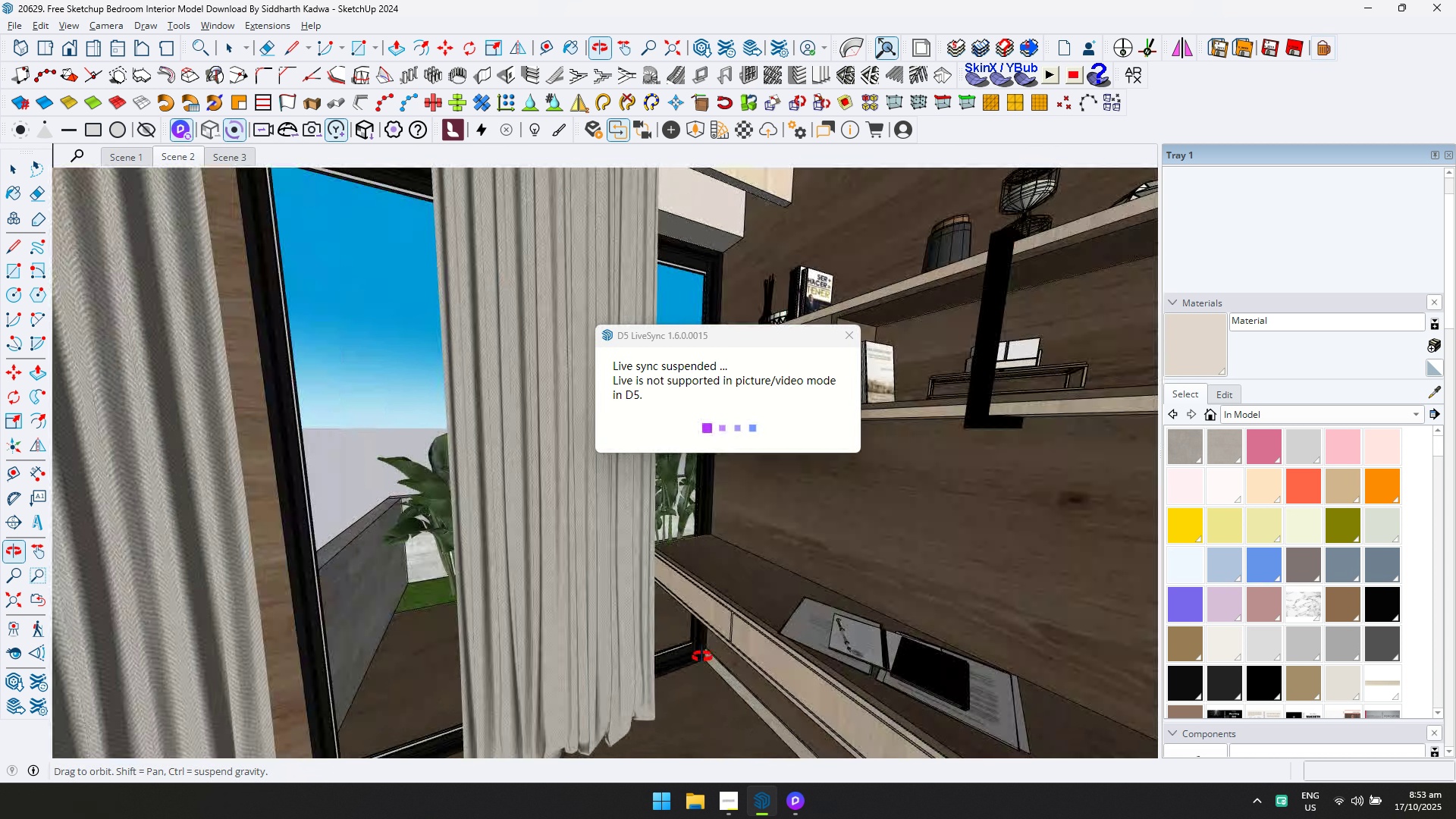 
key(Shift+ShiftLeft)
 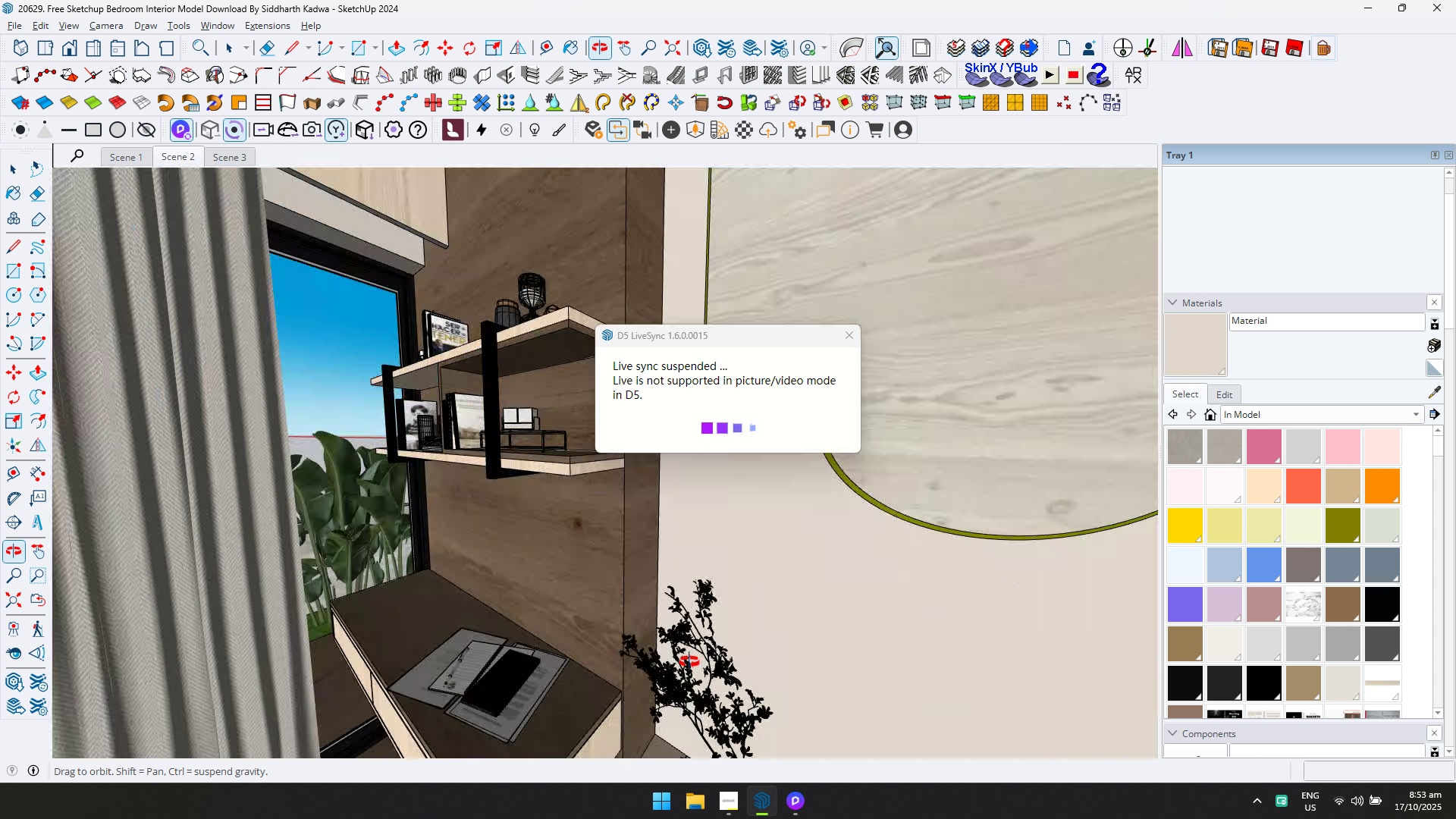 
key(Shift+ShiftLeft)
 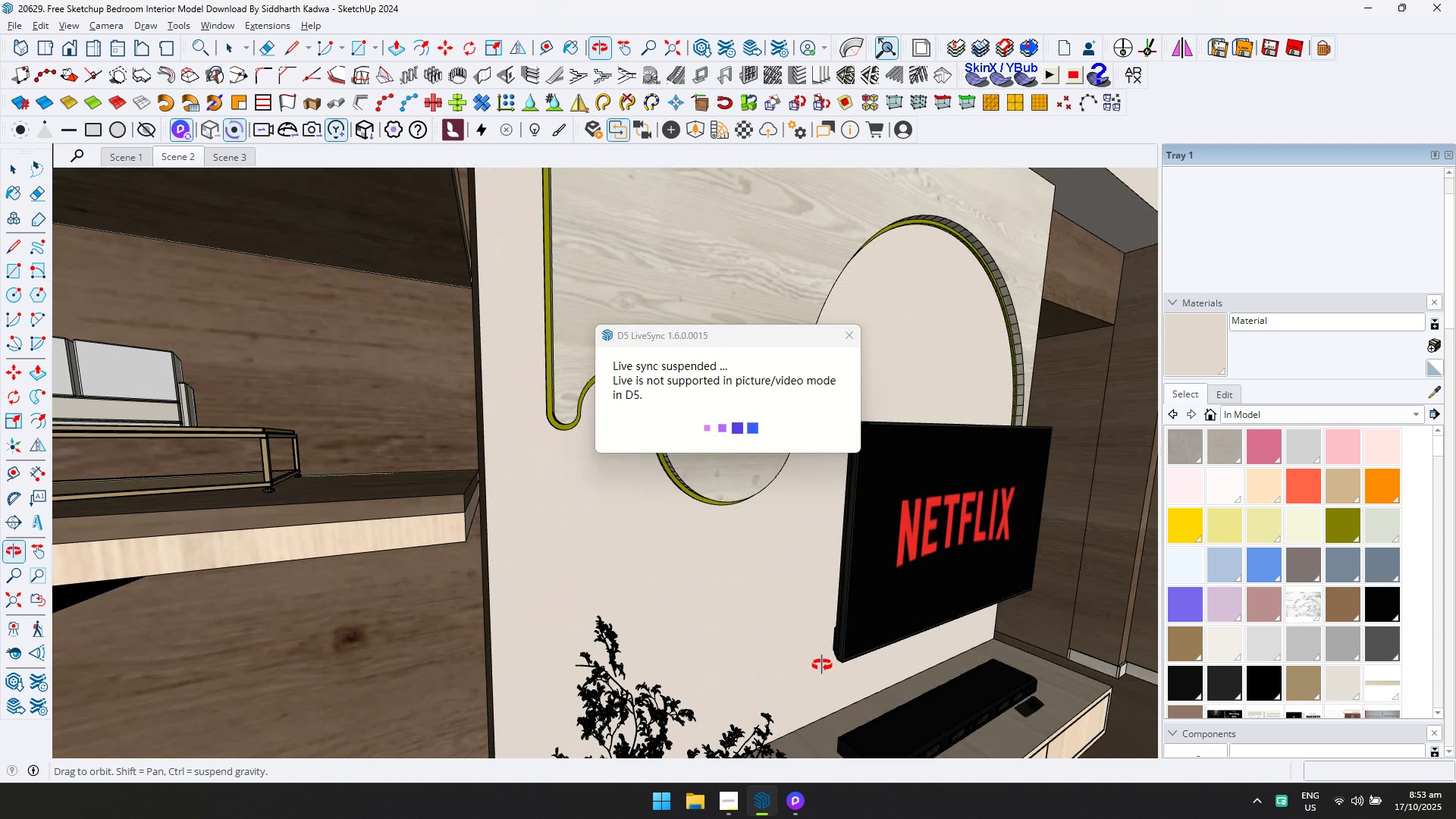 
key(Shift+ShiftLeft)
 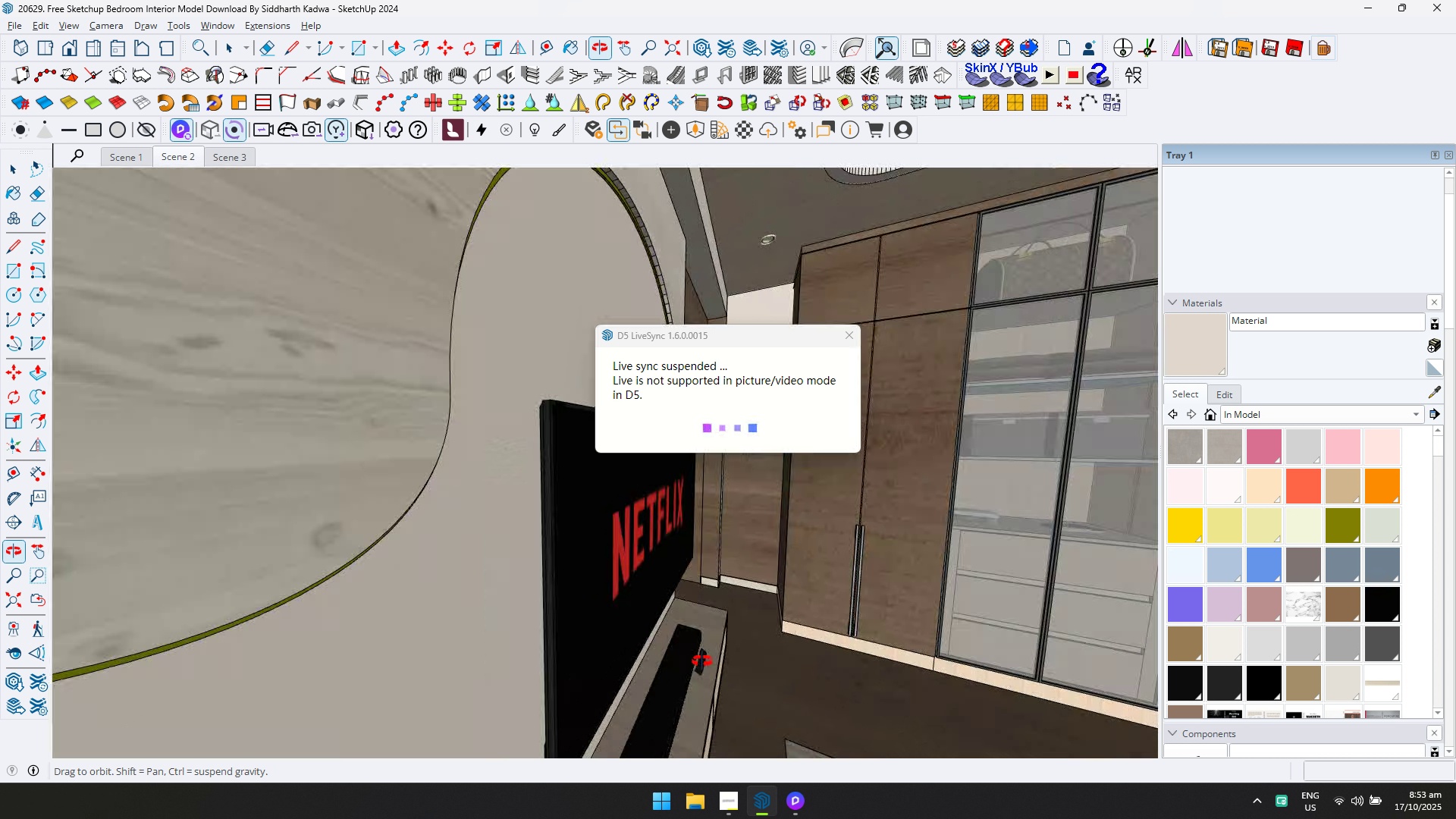 
key(Shift+ShiftLeft)
 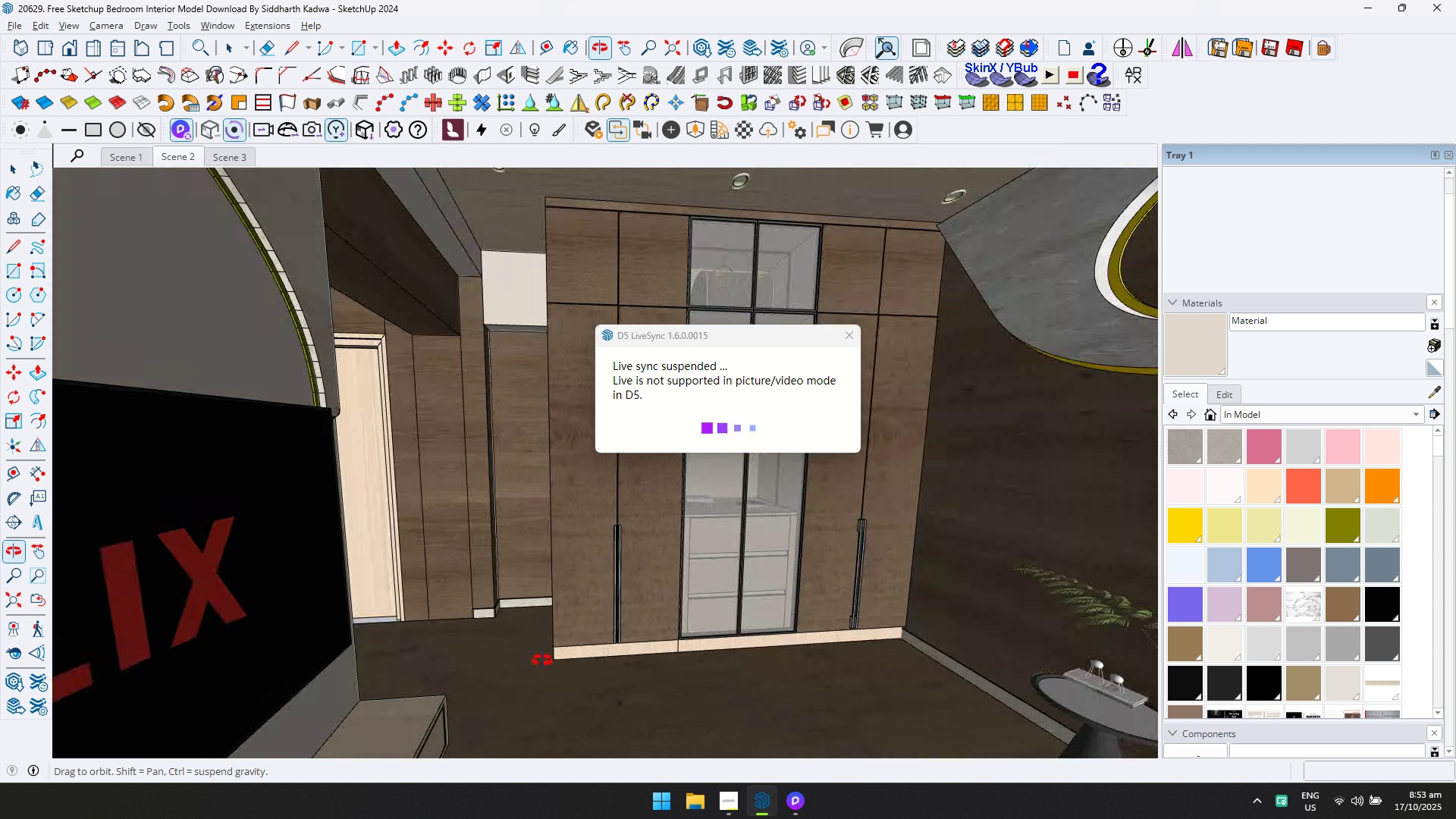 
key(Shift+ShiftLeft)
 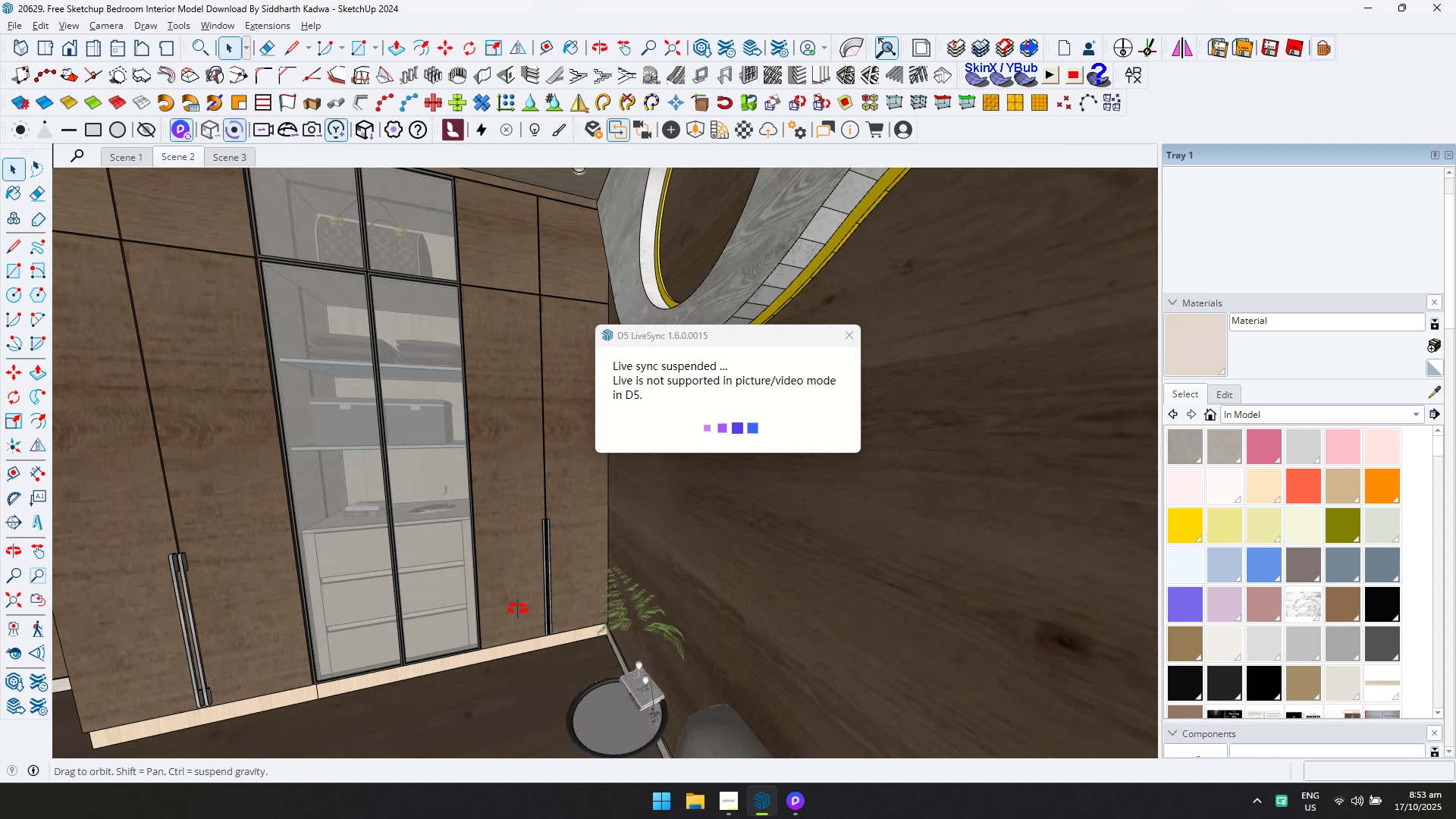 
key(Shift+ShiftLeft)
 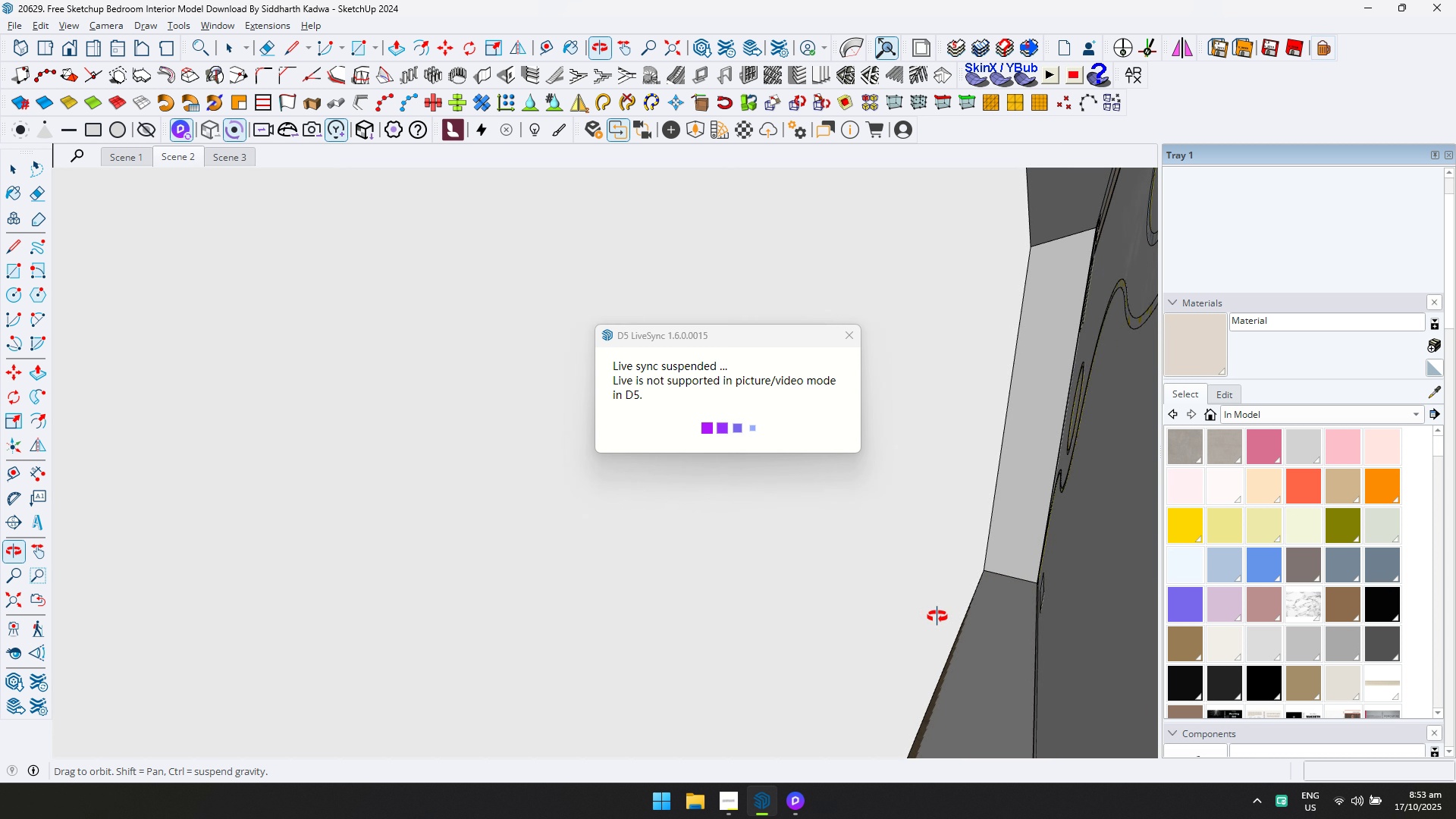 
hold_key(key=ShiftLeft, duration=0.49)
 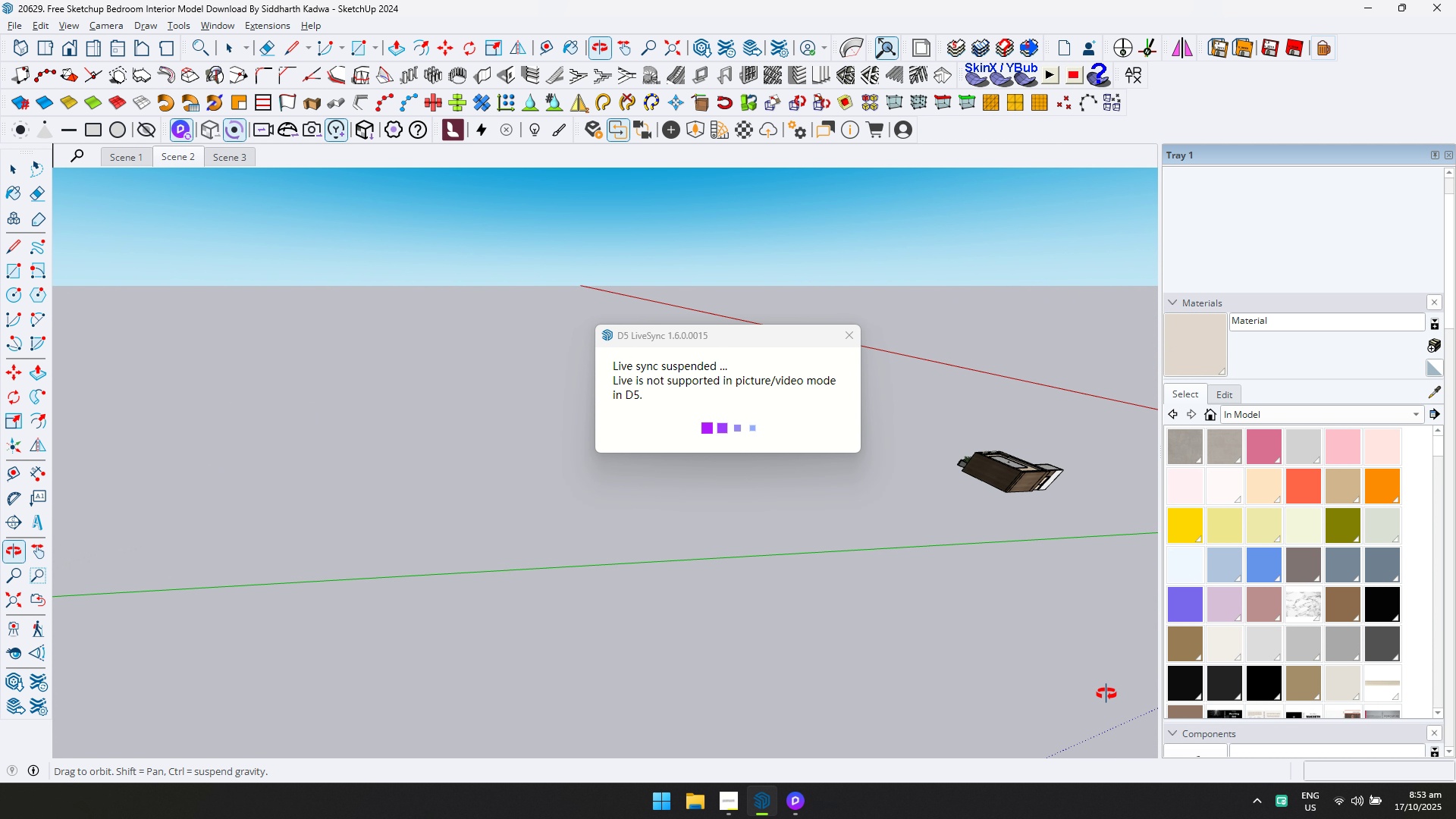 
scroll: coordinate [802, 532], scroll_direction: up, amount: 48.0
 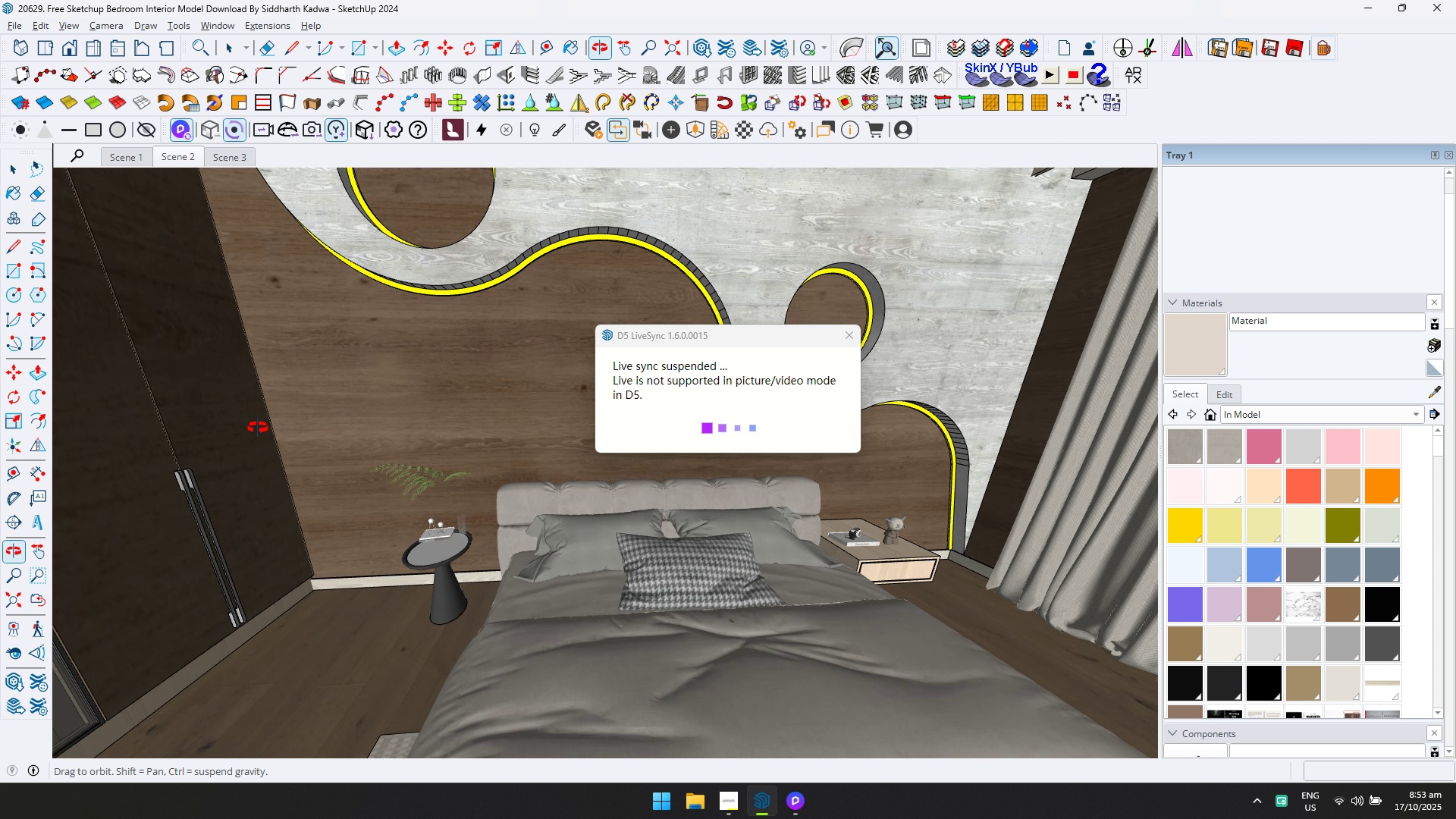 
hold_key(key=ShiftLeft, duration=0.35)
 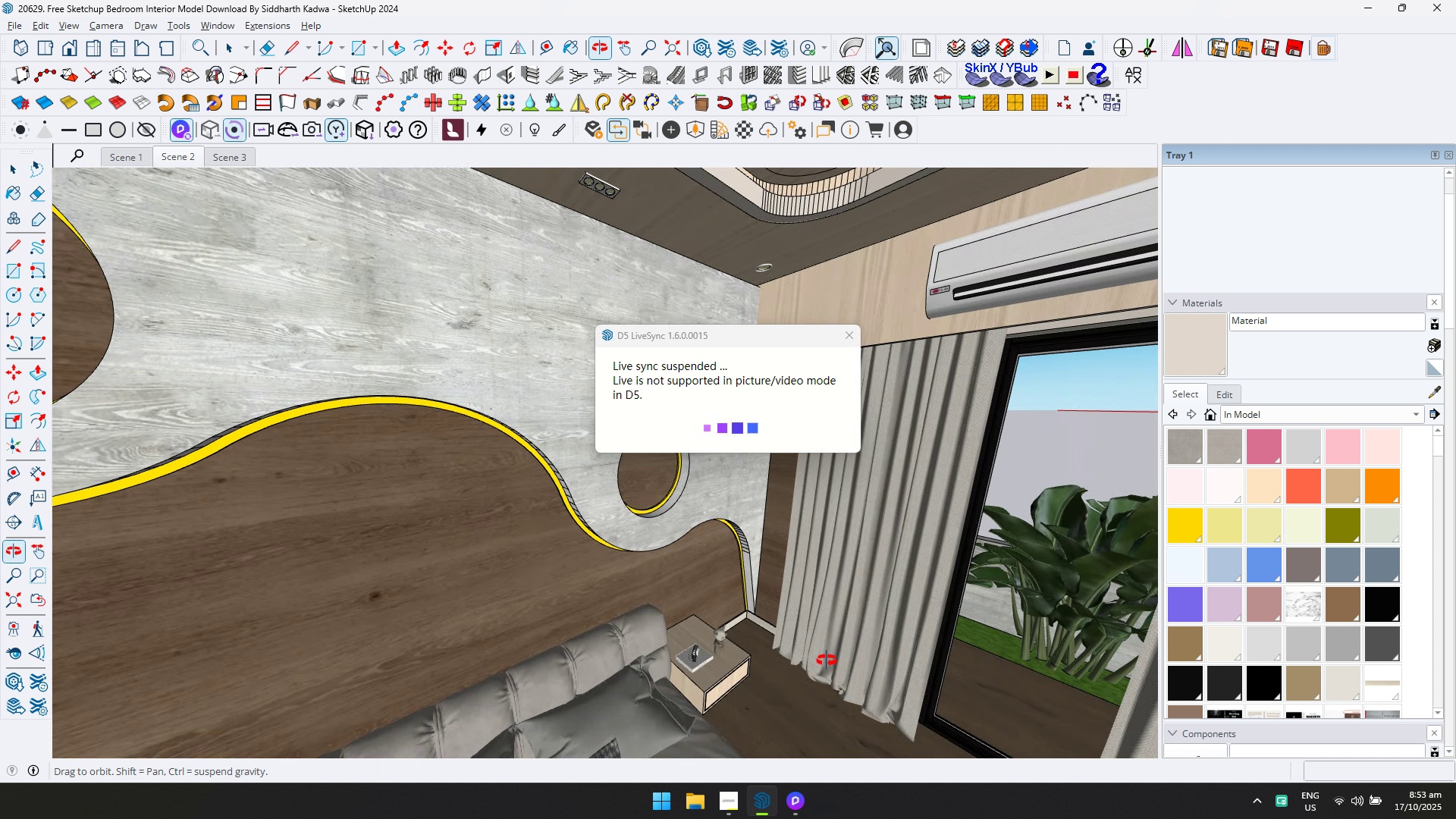 
key(Shift+ShiftLeft)
 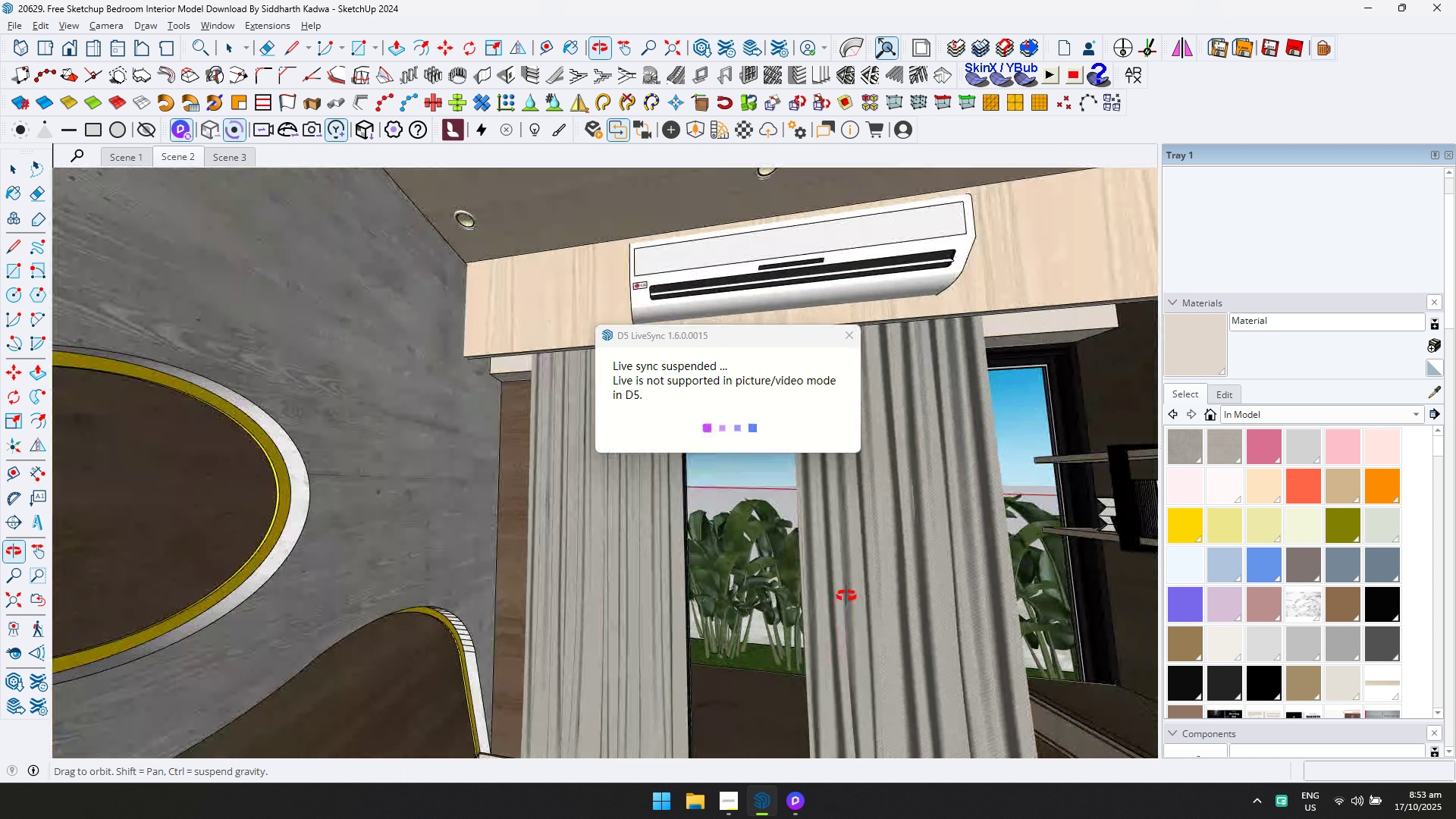 
scroll: coordinate [815, 661], scroll_direction: up, amount: 1.0
 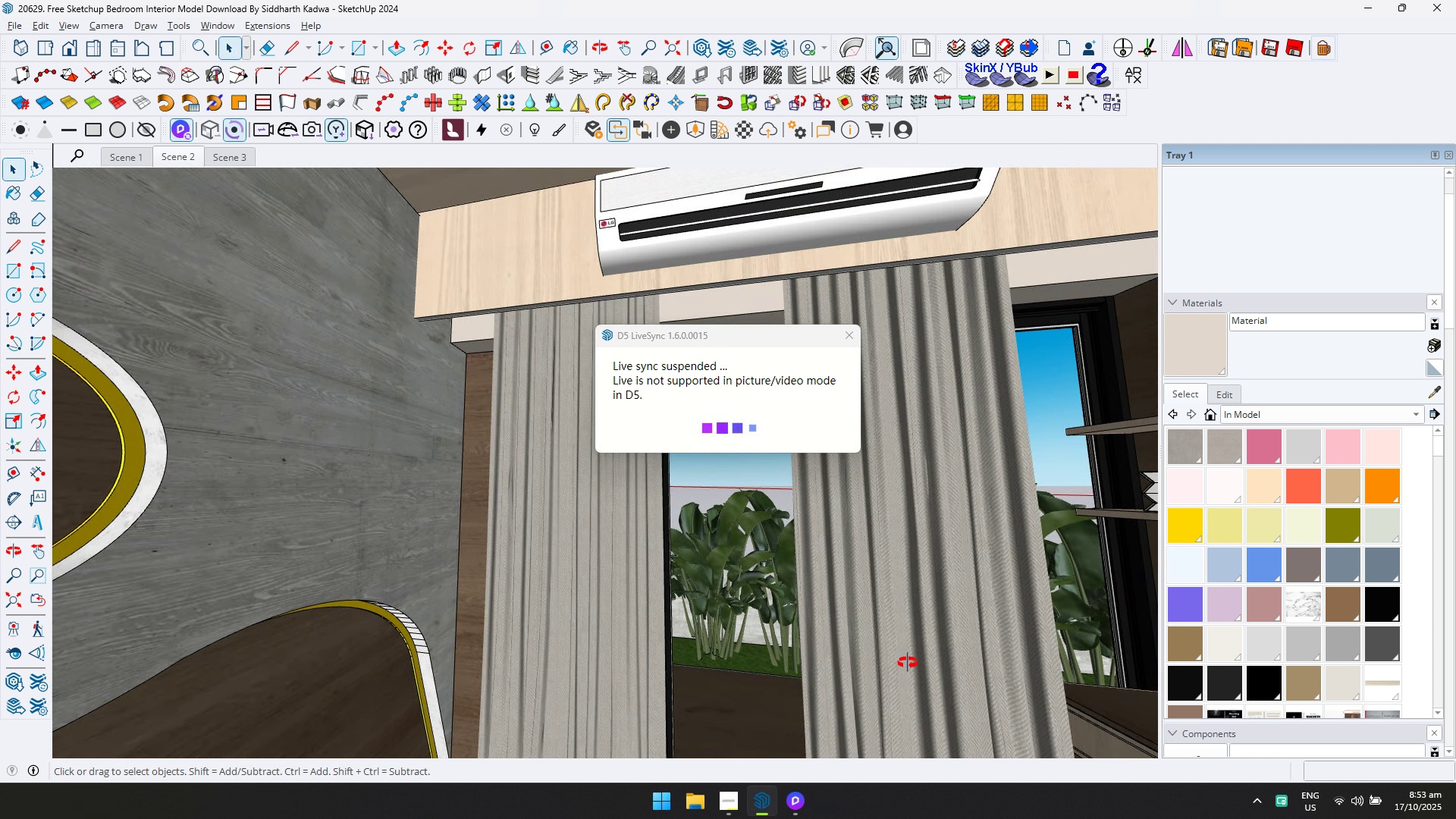 
hold_key(key=ShiftLeft, duration=0.45)
 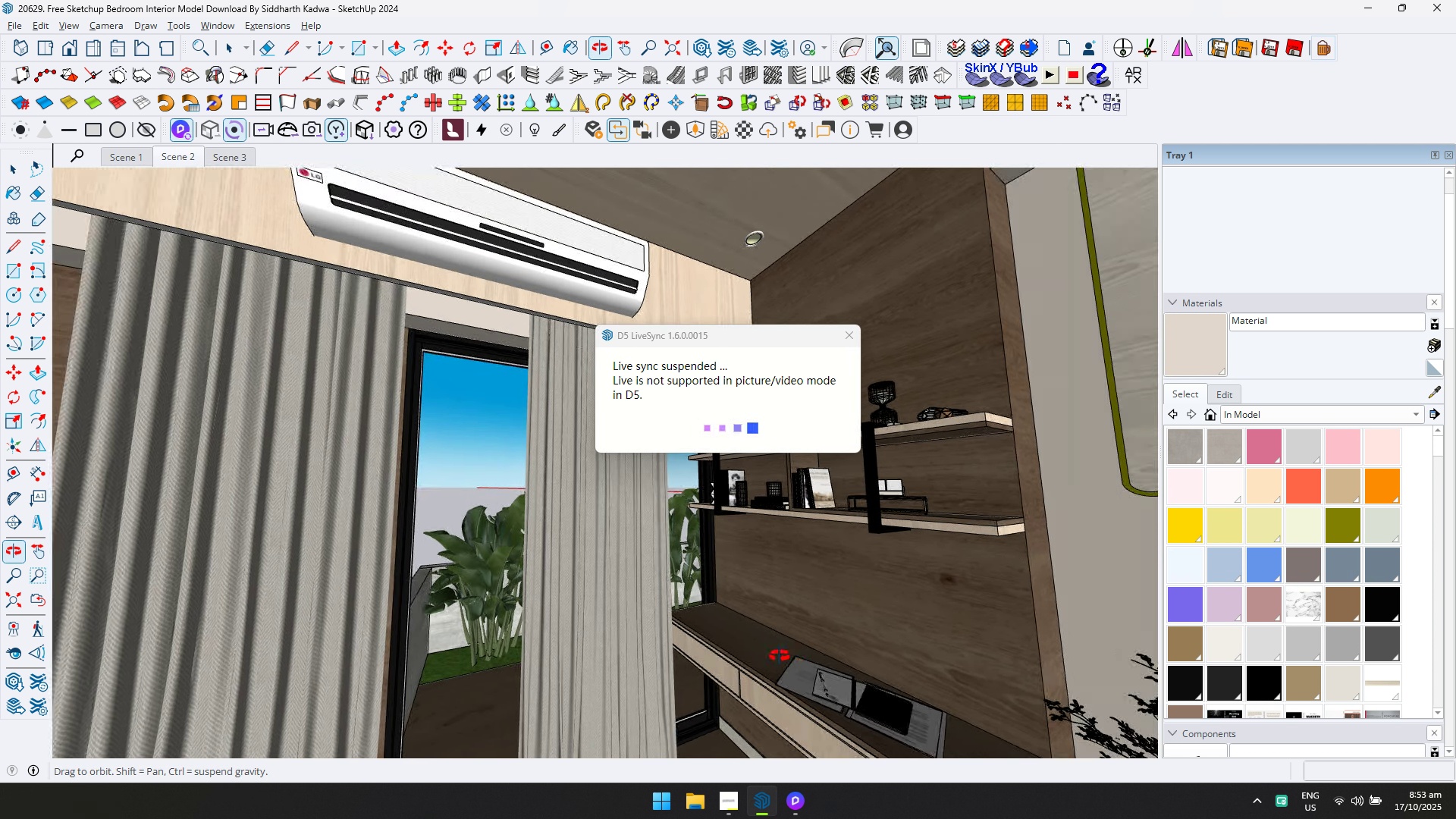 
key(Shift+ShiftLeft)
 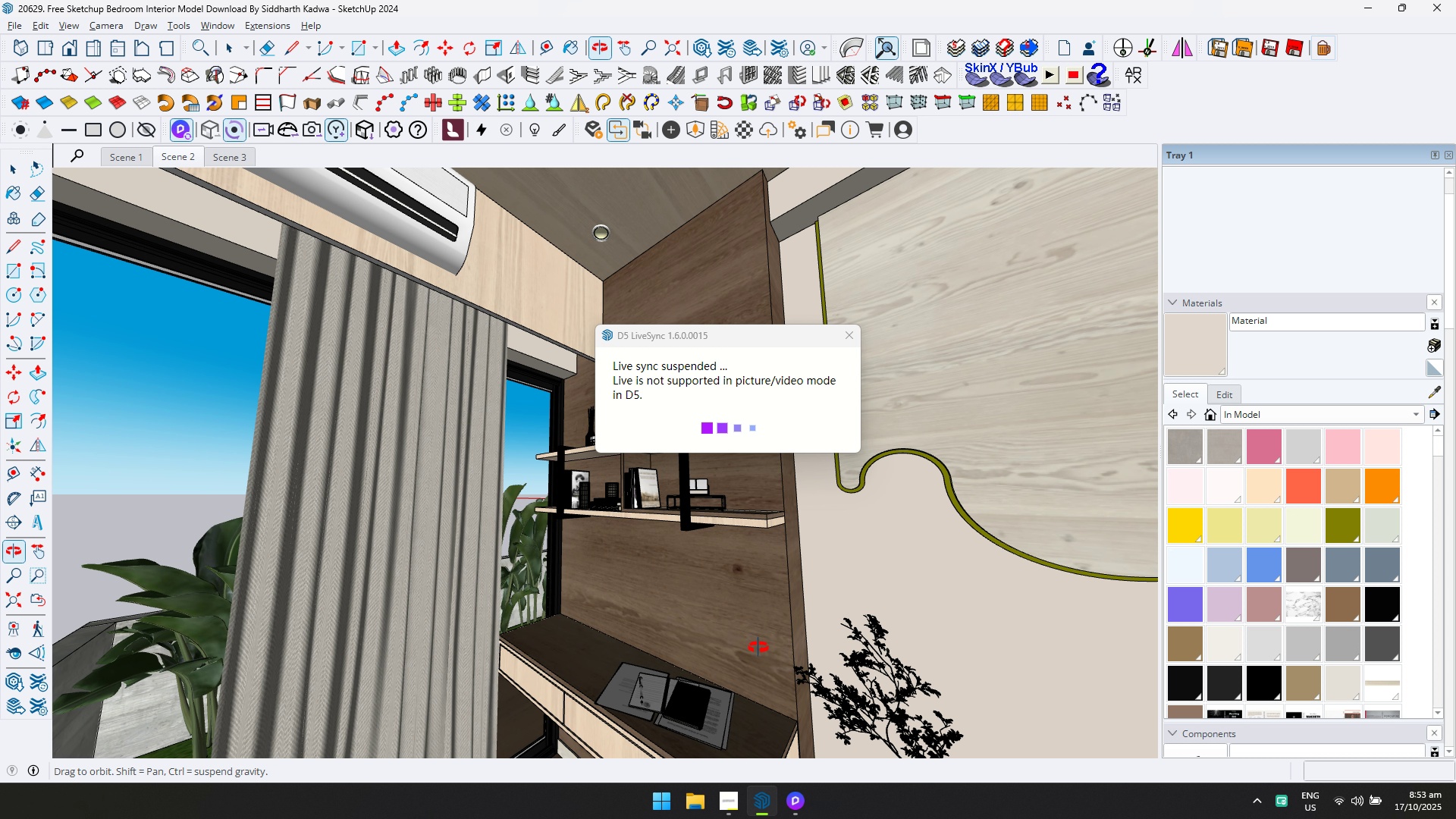 
scroll: coordinate [785, 639], scroll_direction: up, amount: 2.0
 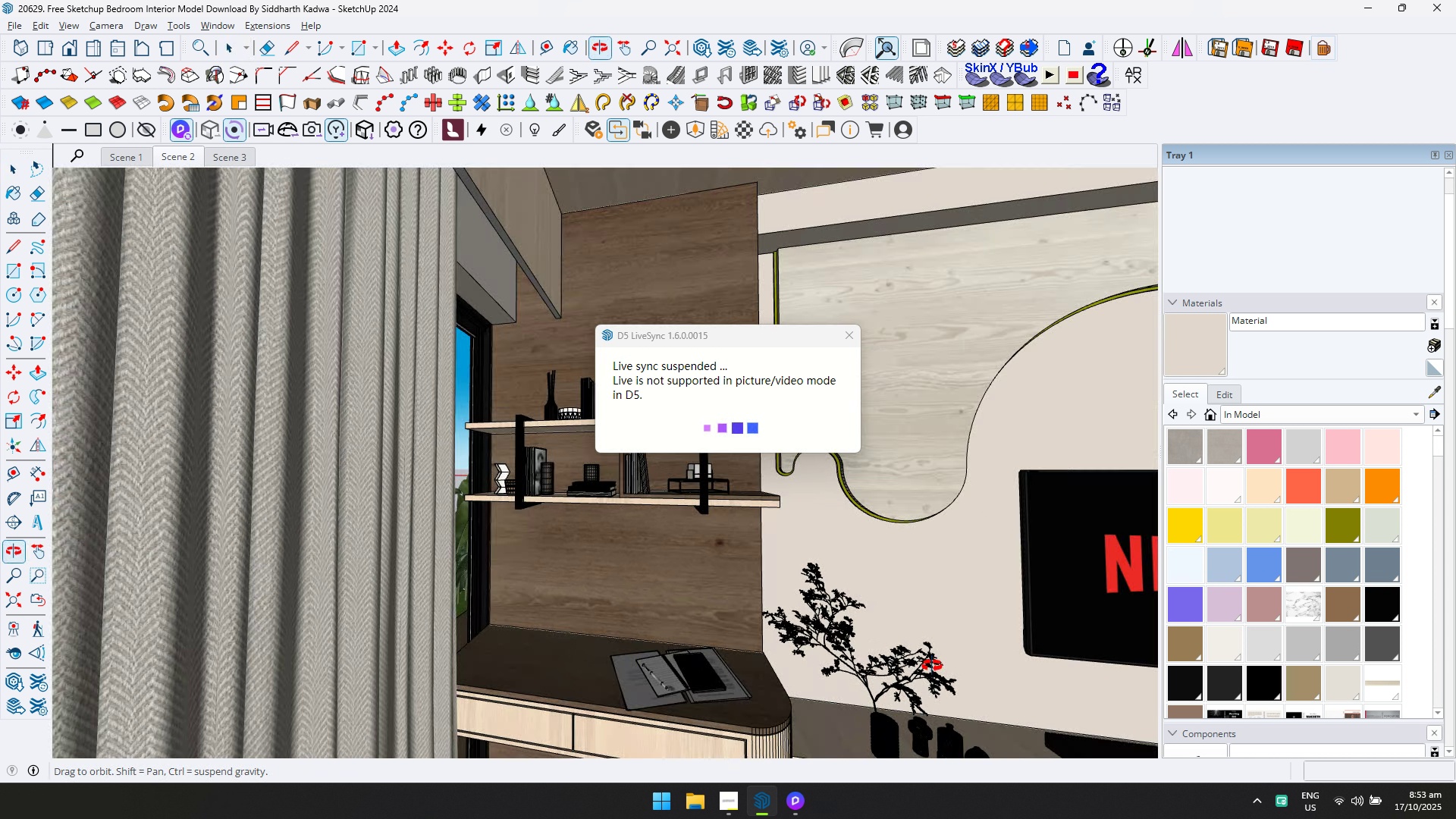 
key(Shift+ShiftLeft)
 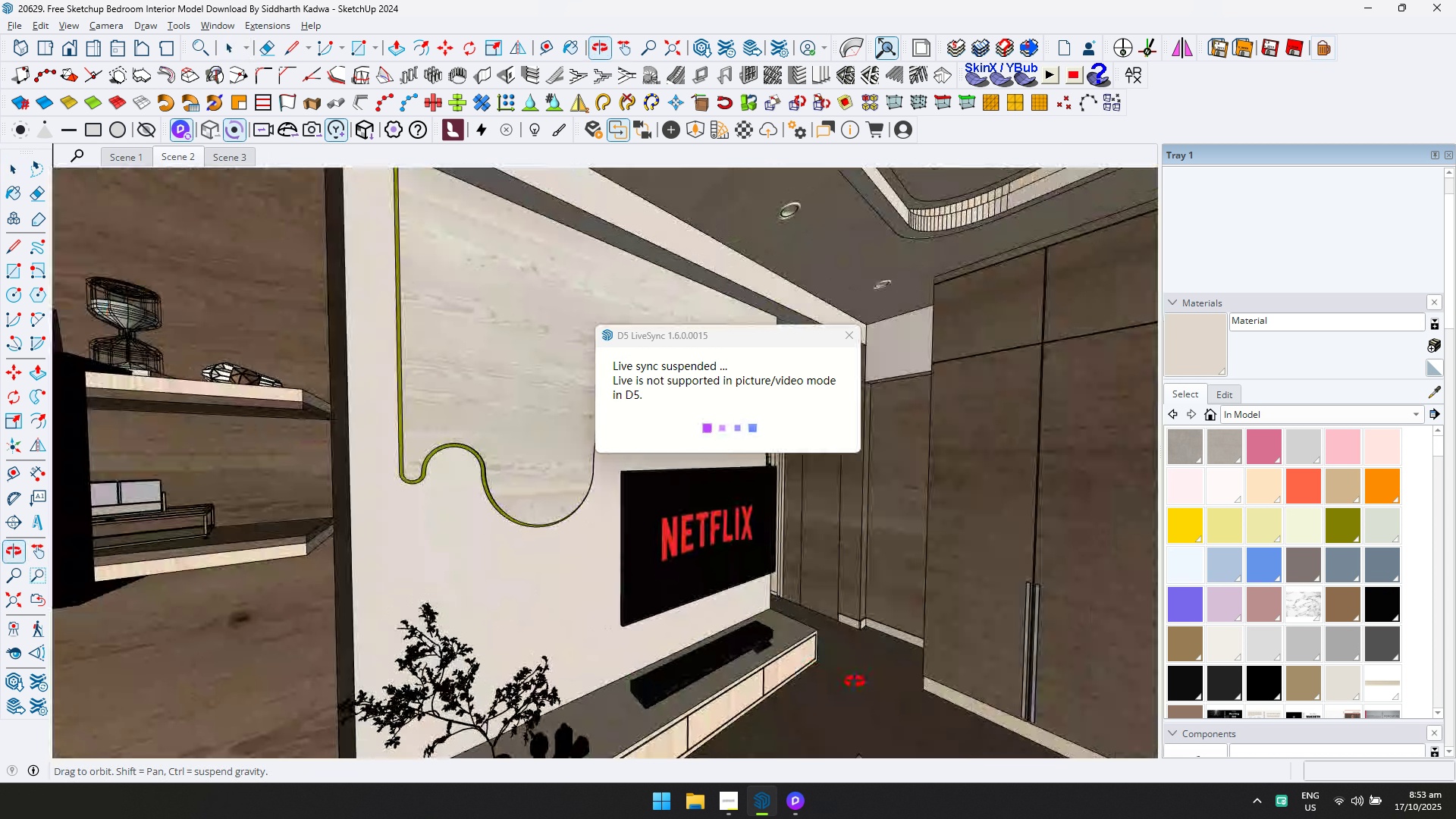 
key(Shift+ShiftLeft)
 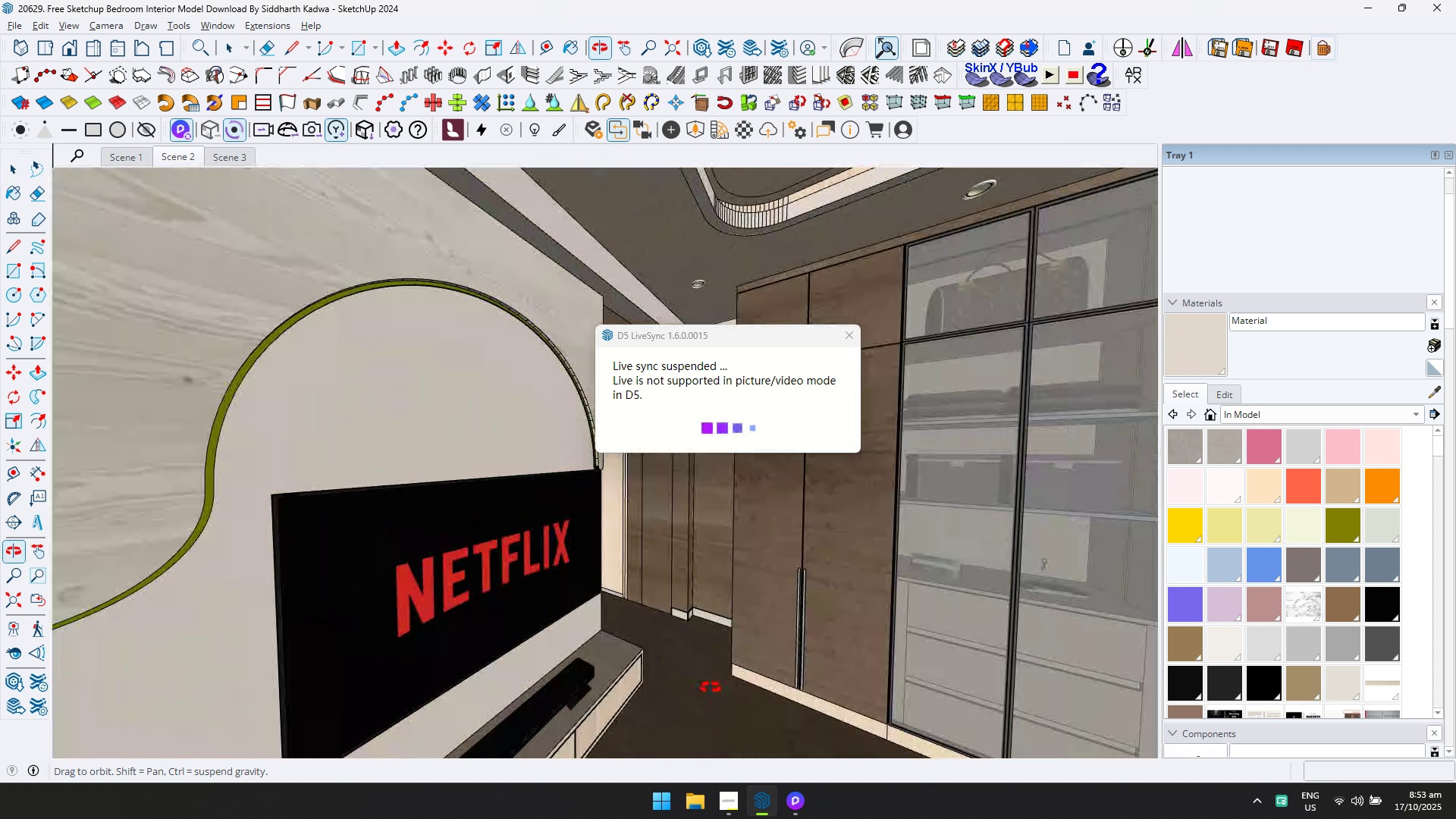 
scroll: coordinate [767, 619], scroll_direction: up, amount: 3.0
 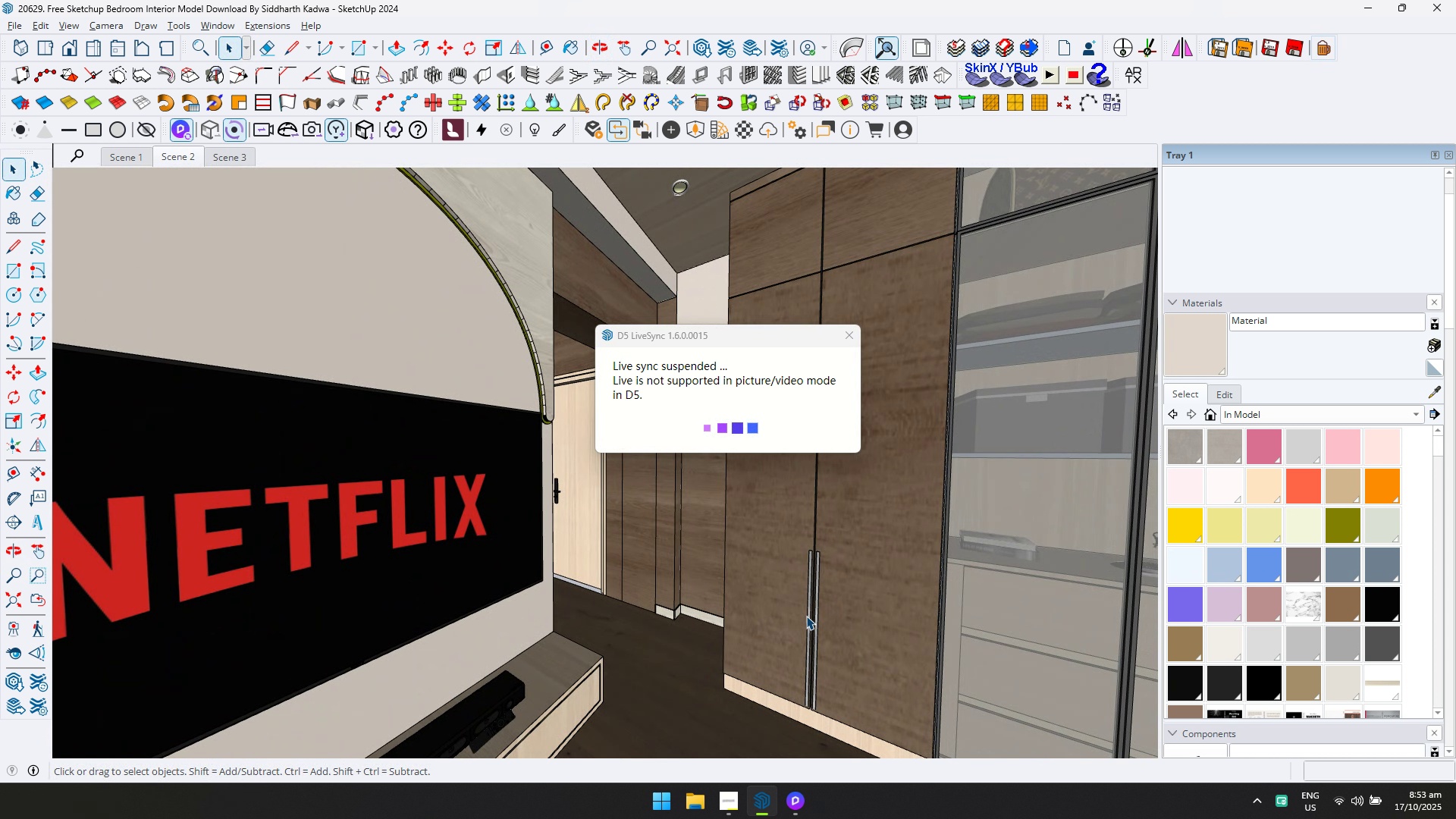 
key(Shift+ShiftLeft)
 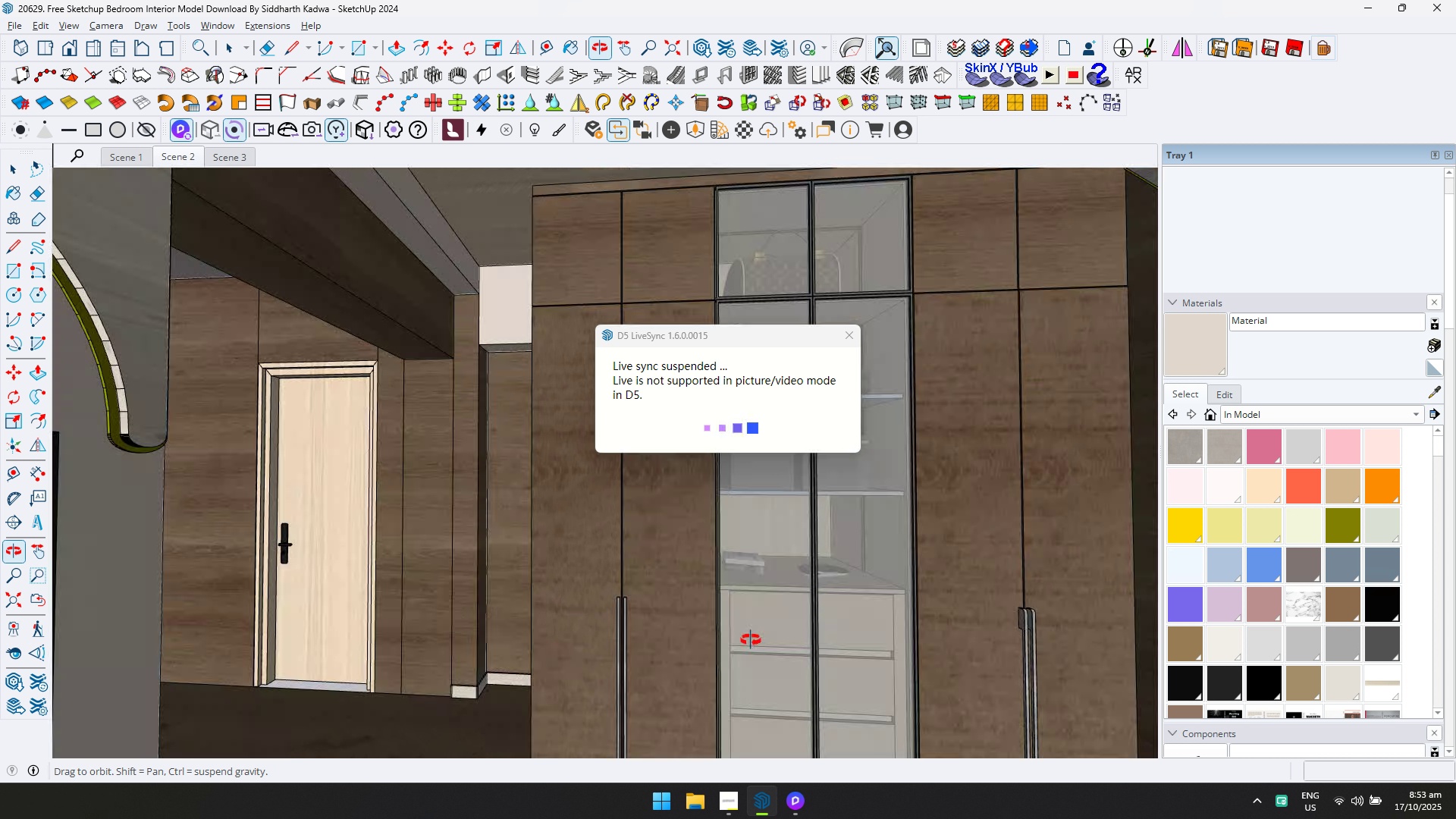 
key(Shift+ShiftLeft)
 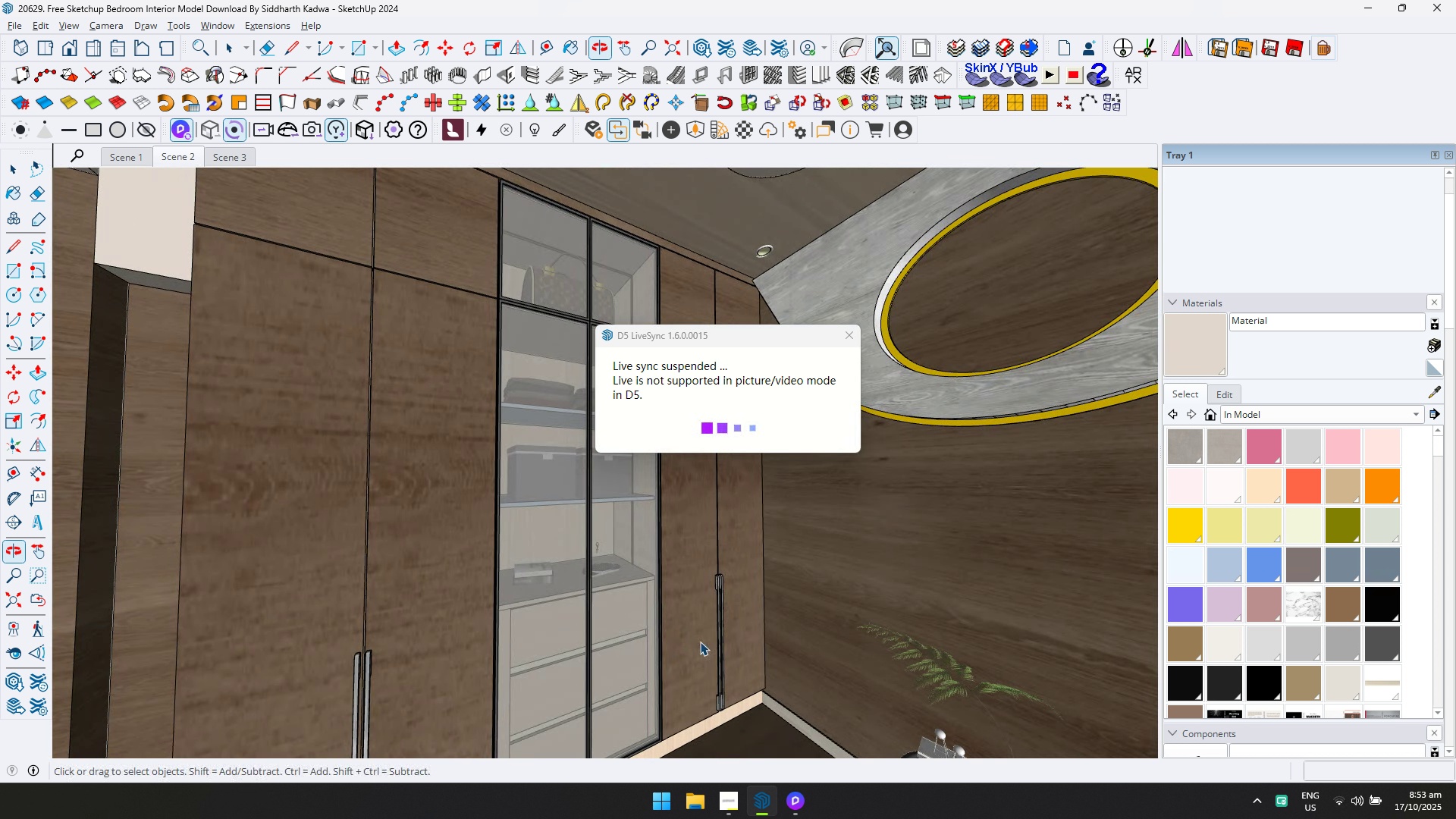 
key(Alt+Tab)